 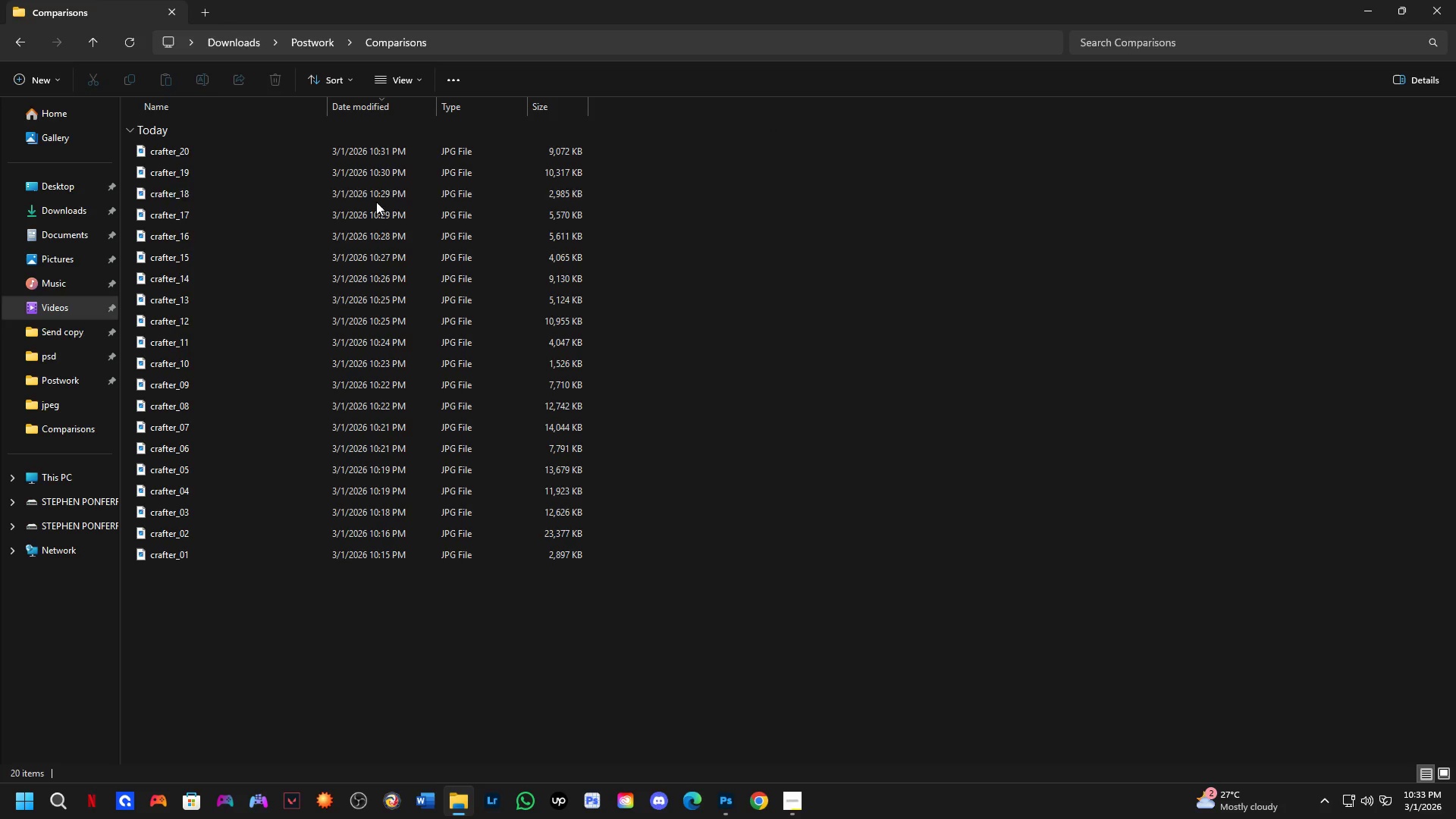 
hold_key(key=ControlLeft, duration=1.5)
scroll: coordinate [344, 508], scroll_direction: up, amount: 11.0
 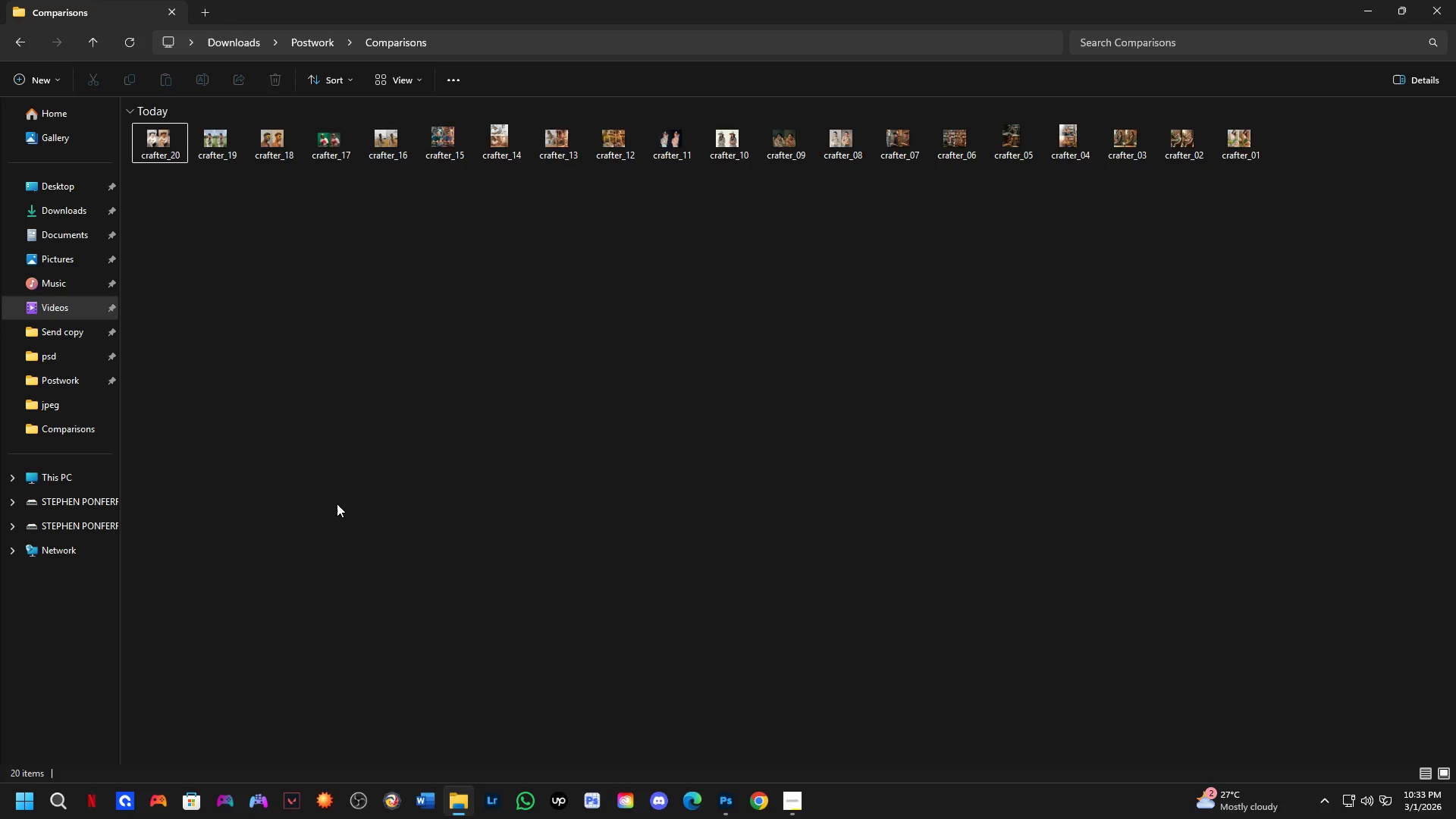 
hold_key(key=ControlLeft, duration=1.5)
hold_key(key=ControlLeft, duration=0.52)
scroll: coordinate [327, 491], scroll_direction: up, amount: 40.0
 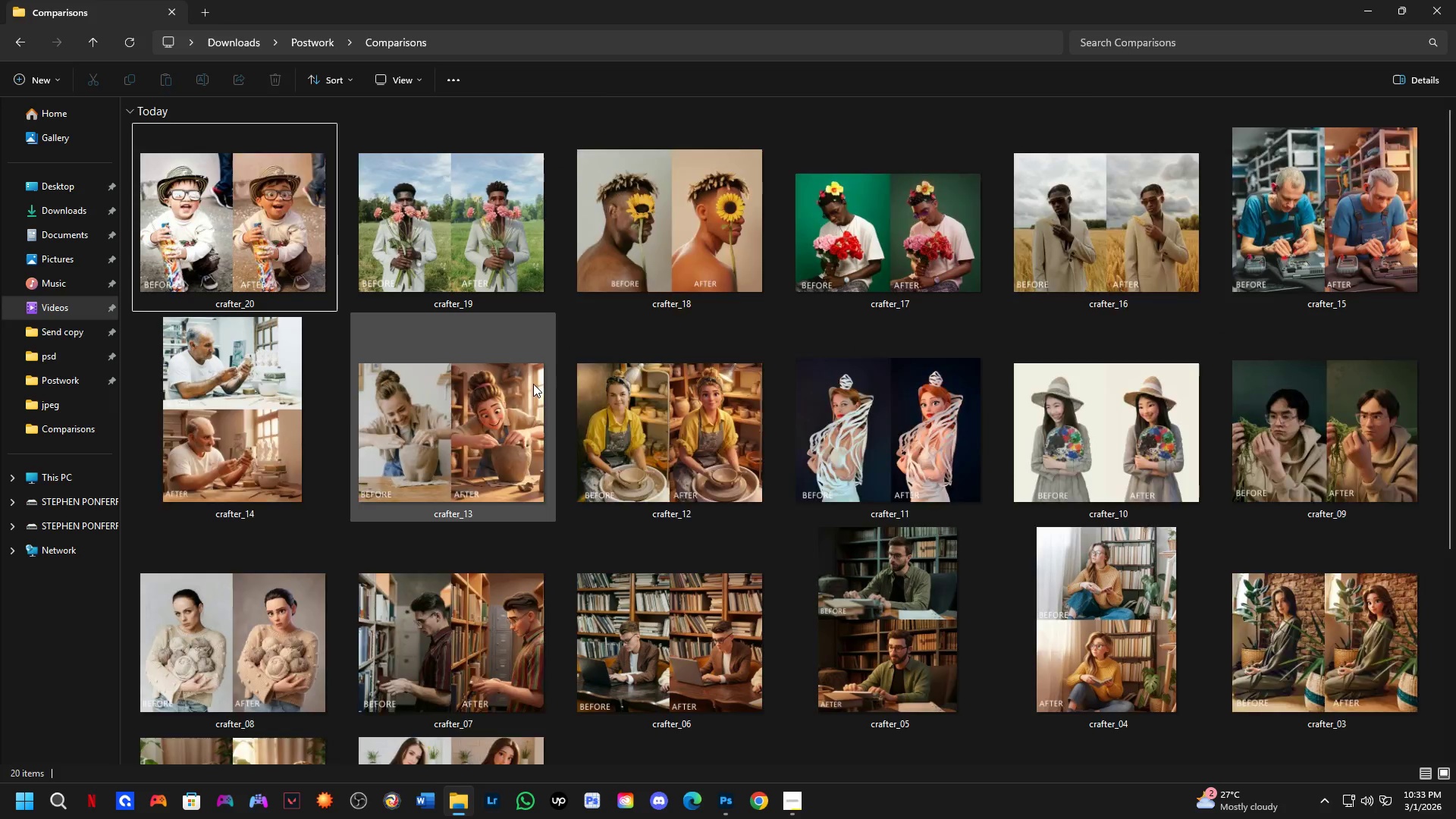 
scroll: coordinate [533, 384], scroll_direction: down, amount: 1.0
 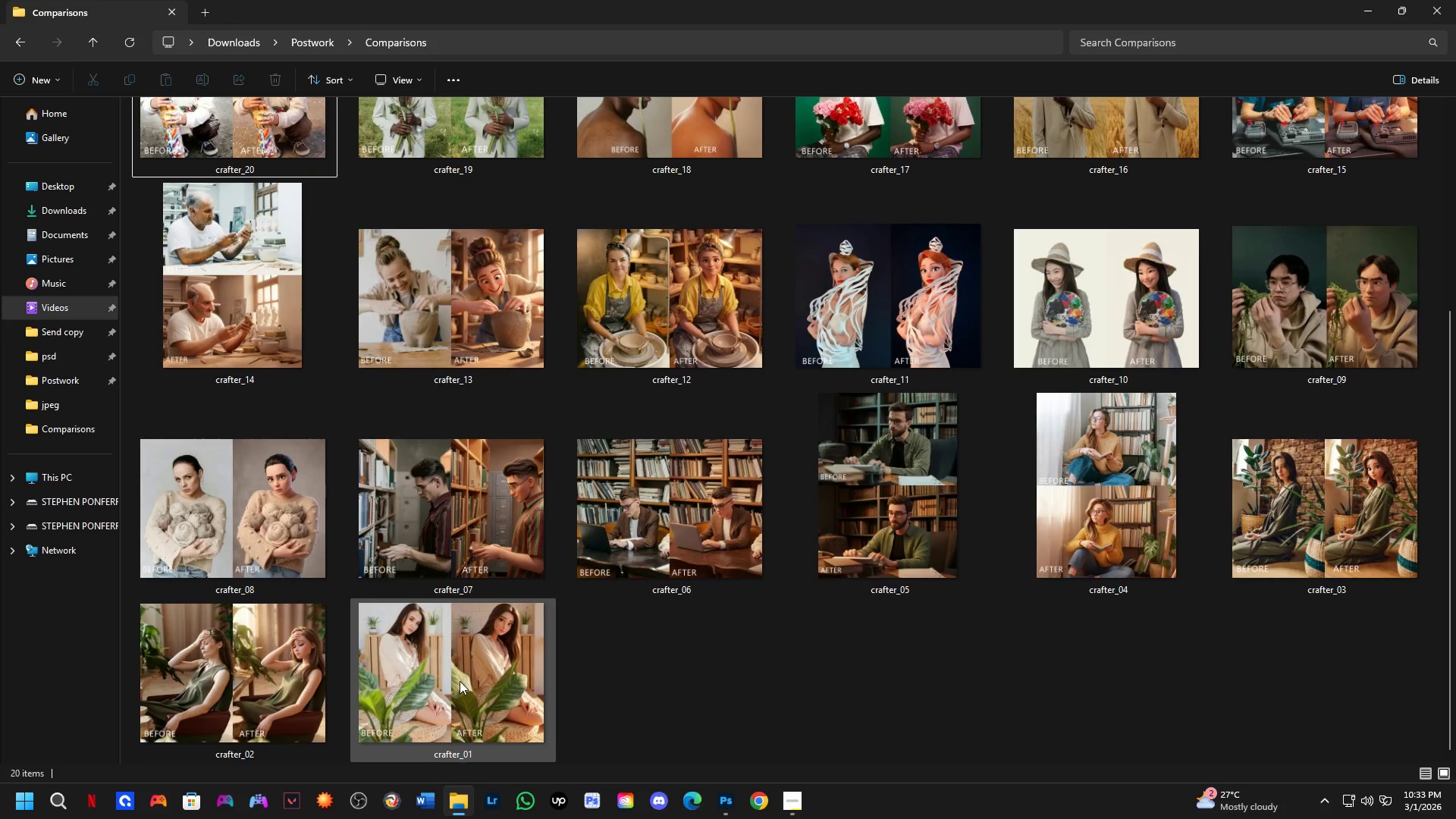 
double_click([460, 681])
 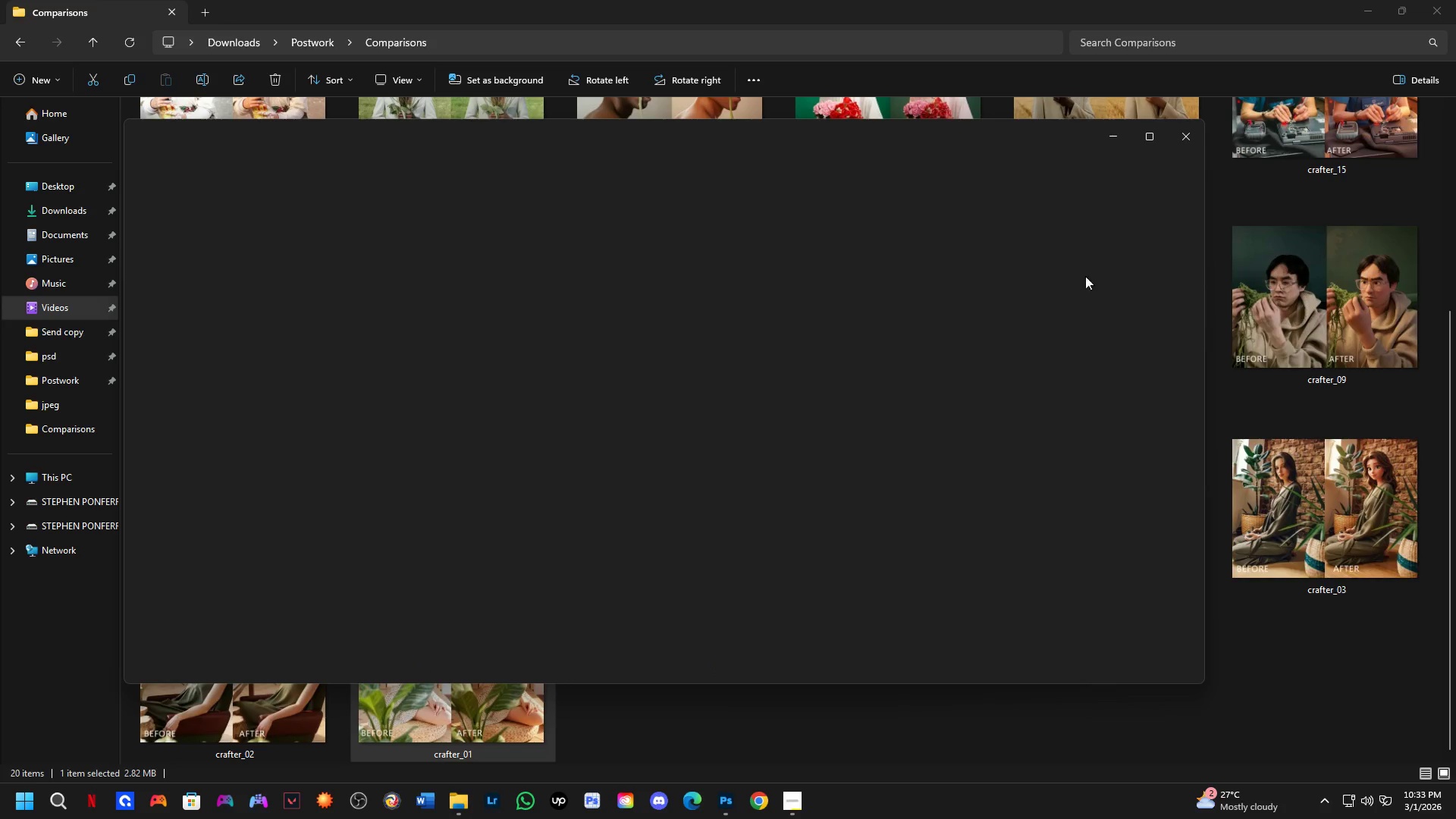 
left_click([1159, 137])
 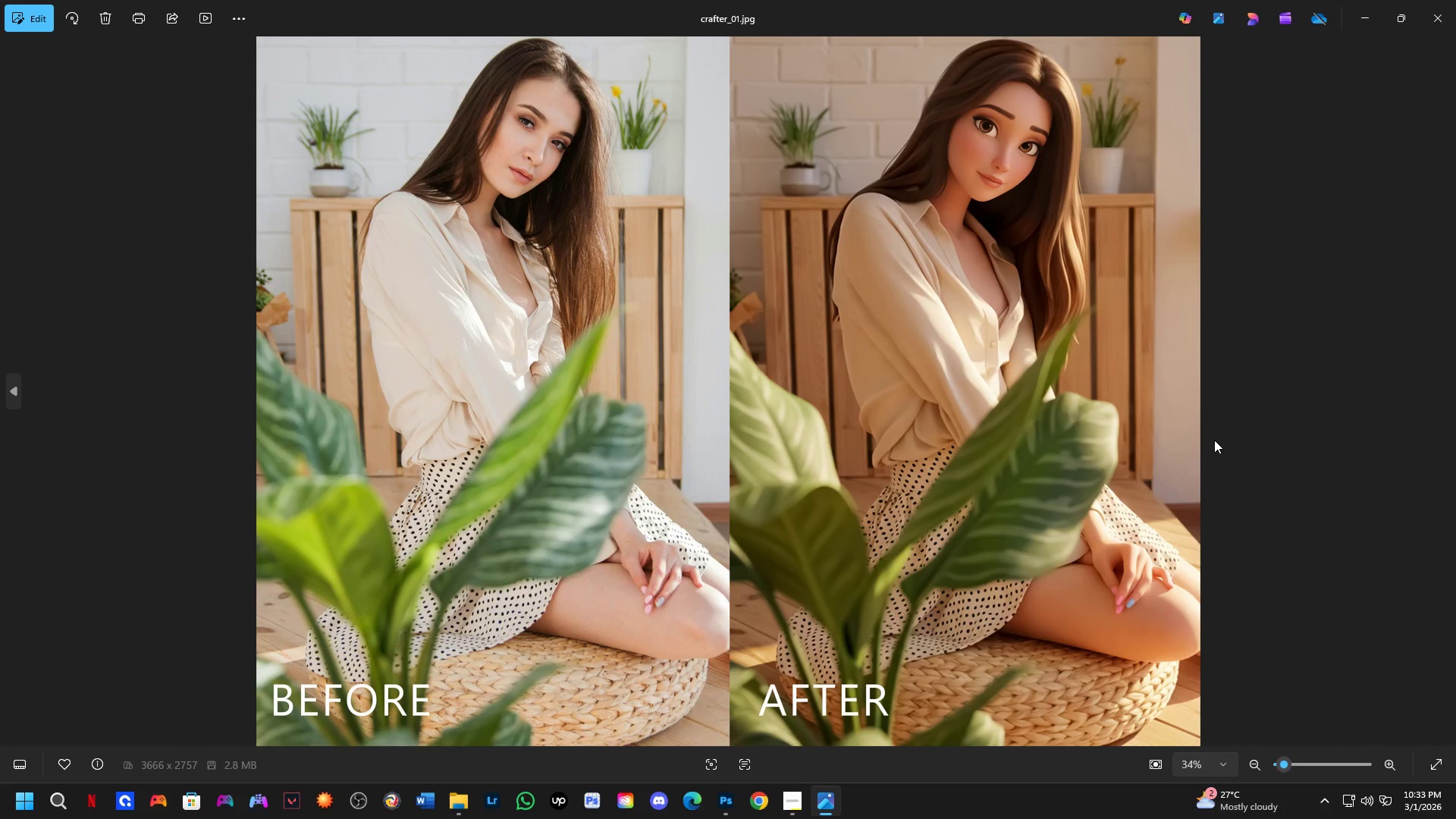 
key(ArrowLeft)
 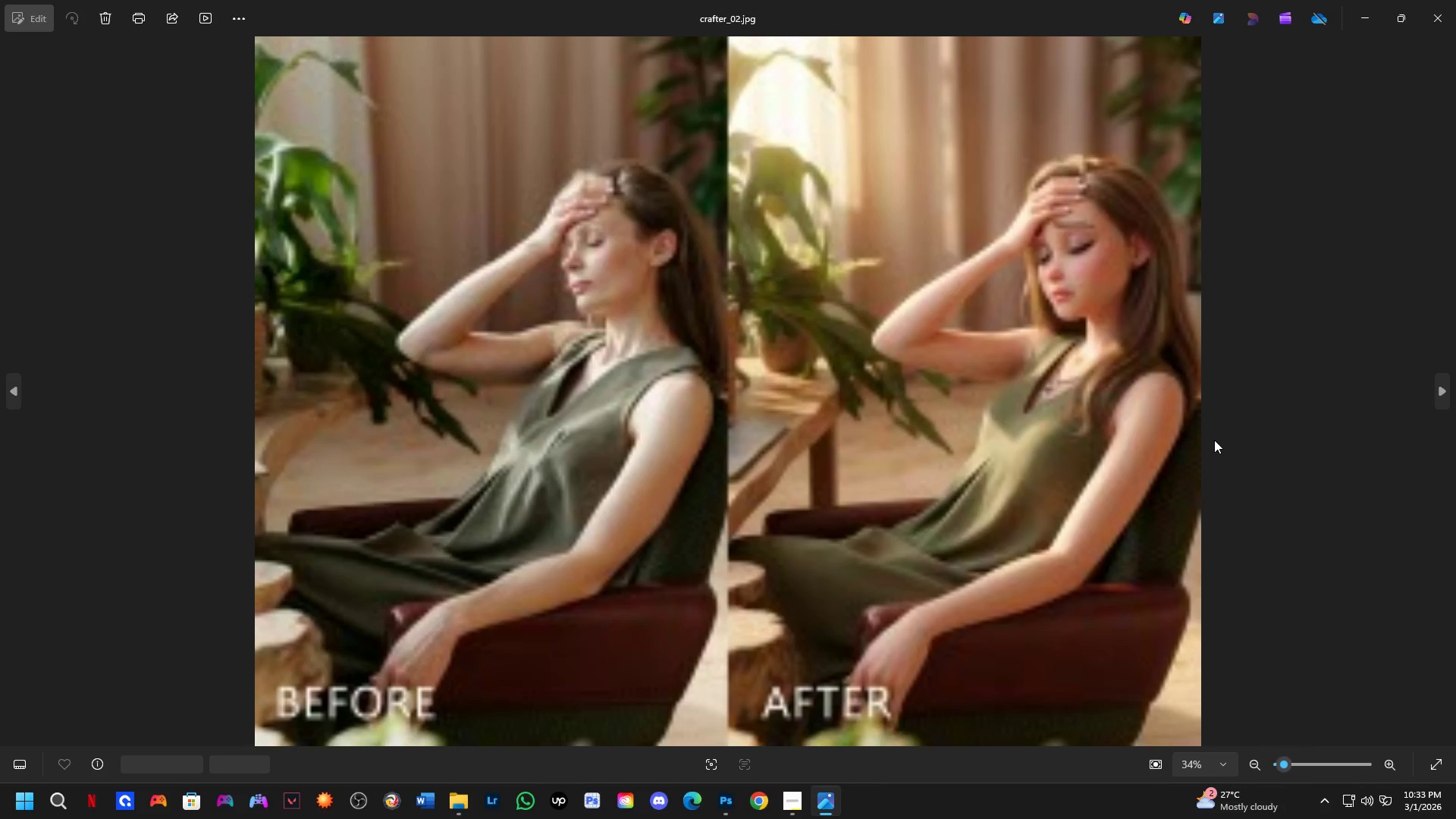 
key(ArrowRight)
 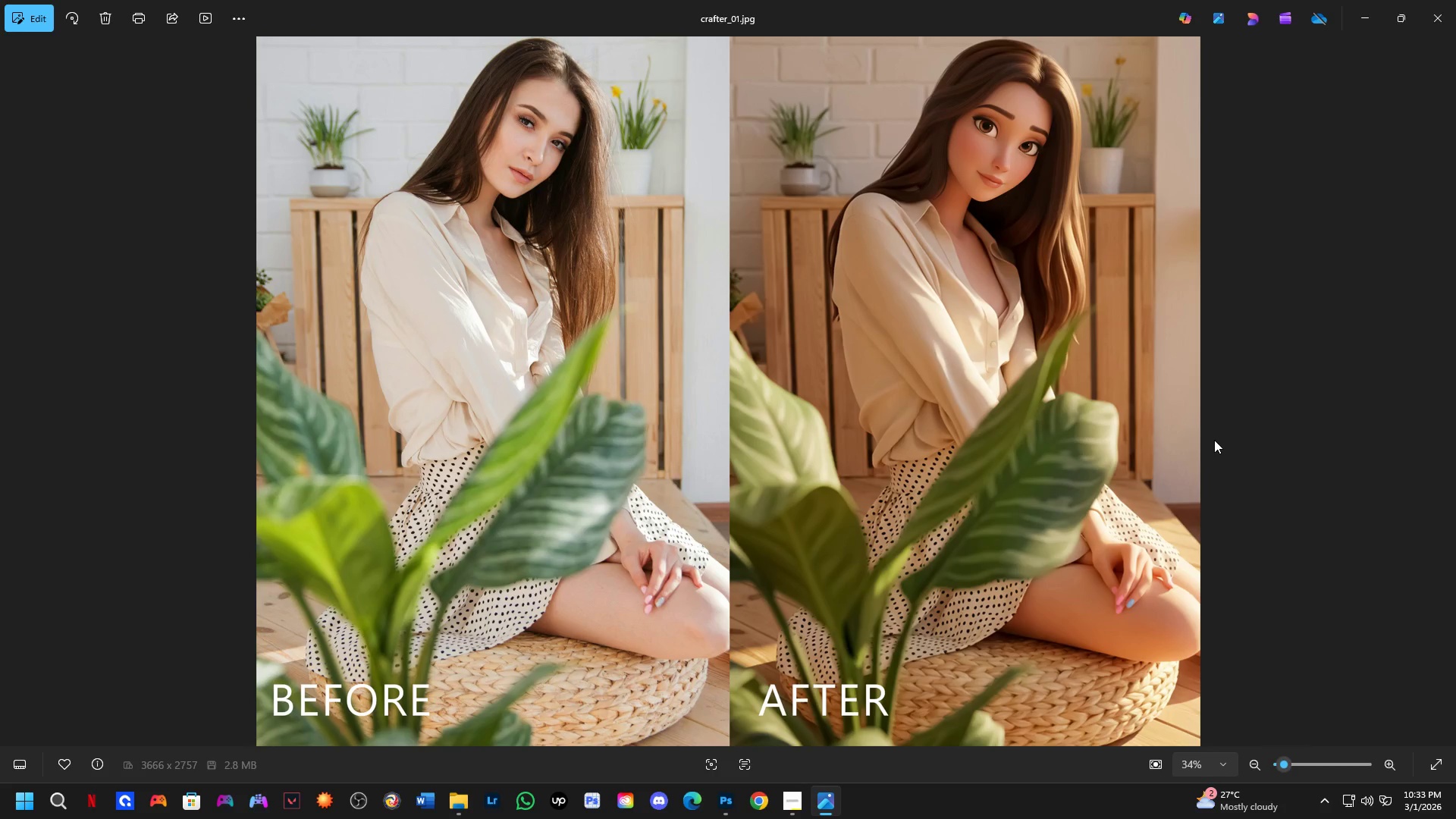 
wait(5.17)
 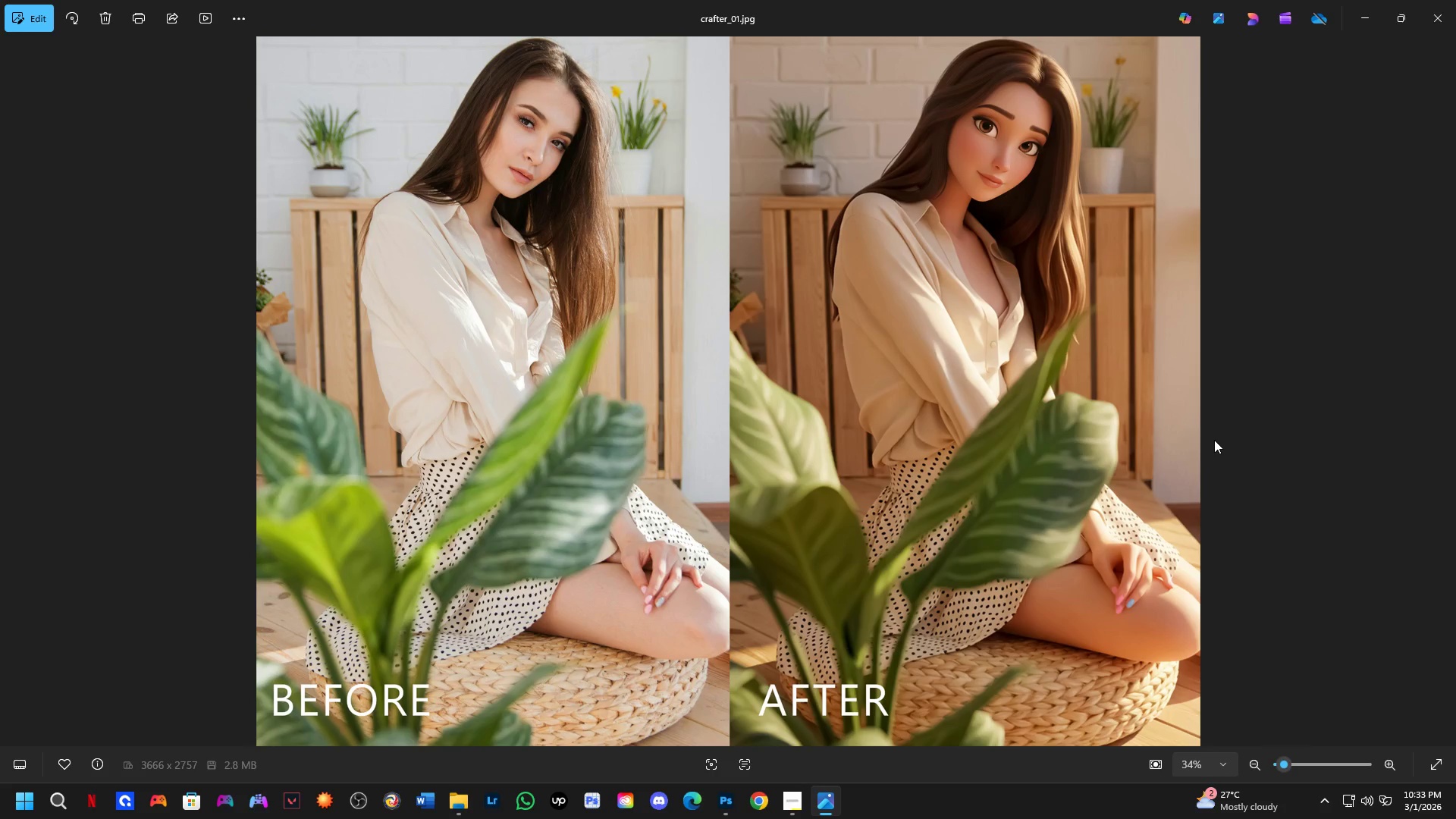 
key(ArrowLeft)
 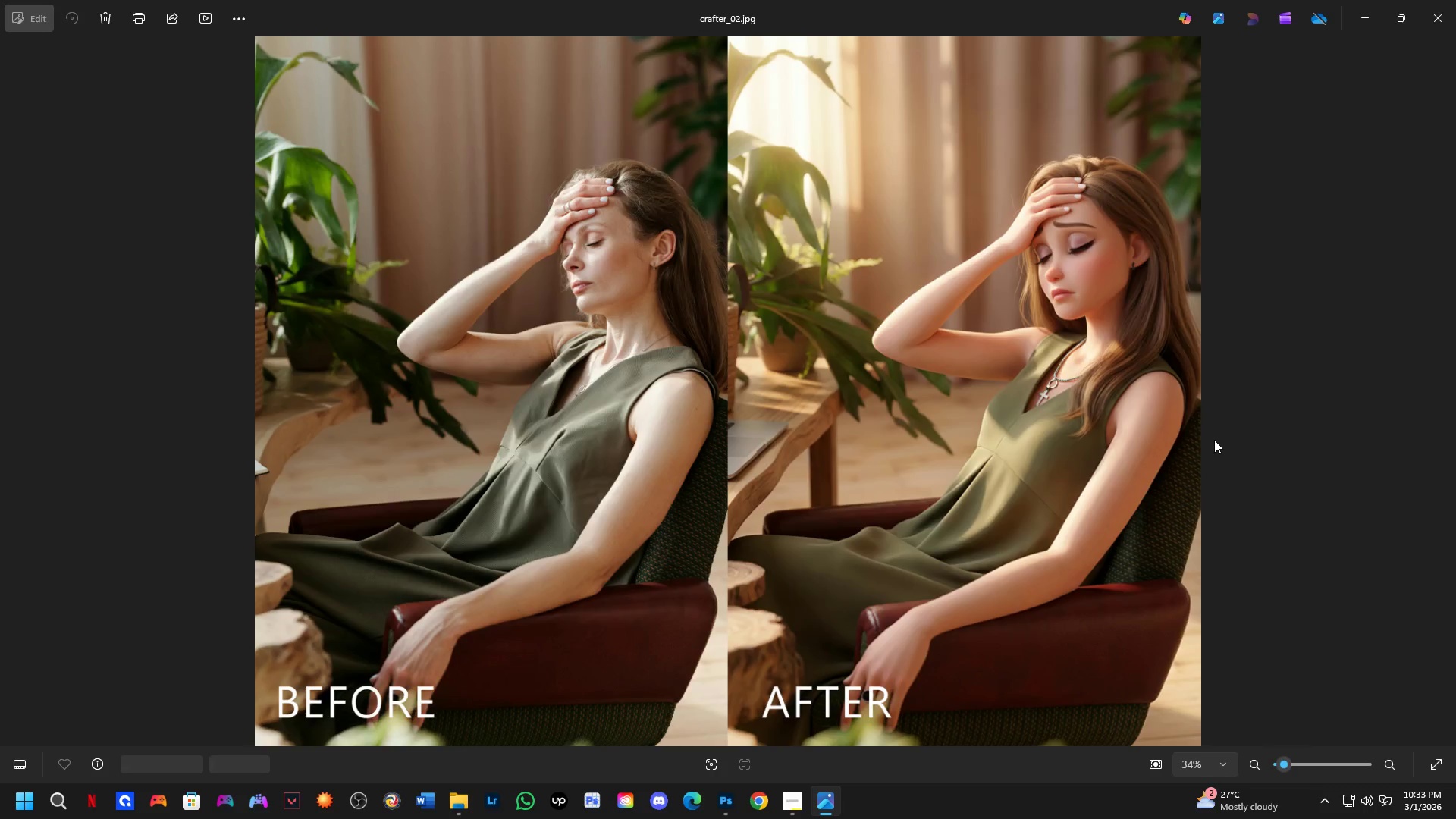 
key(ArrowLeft)
 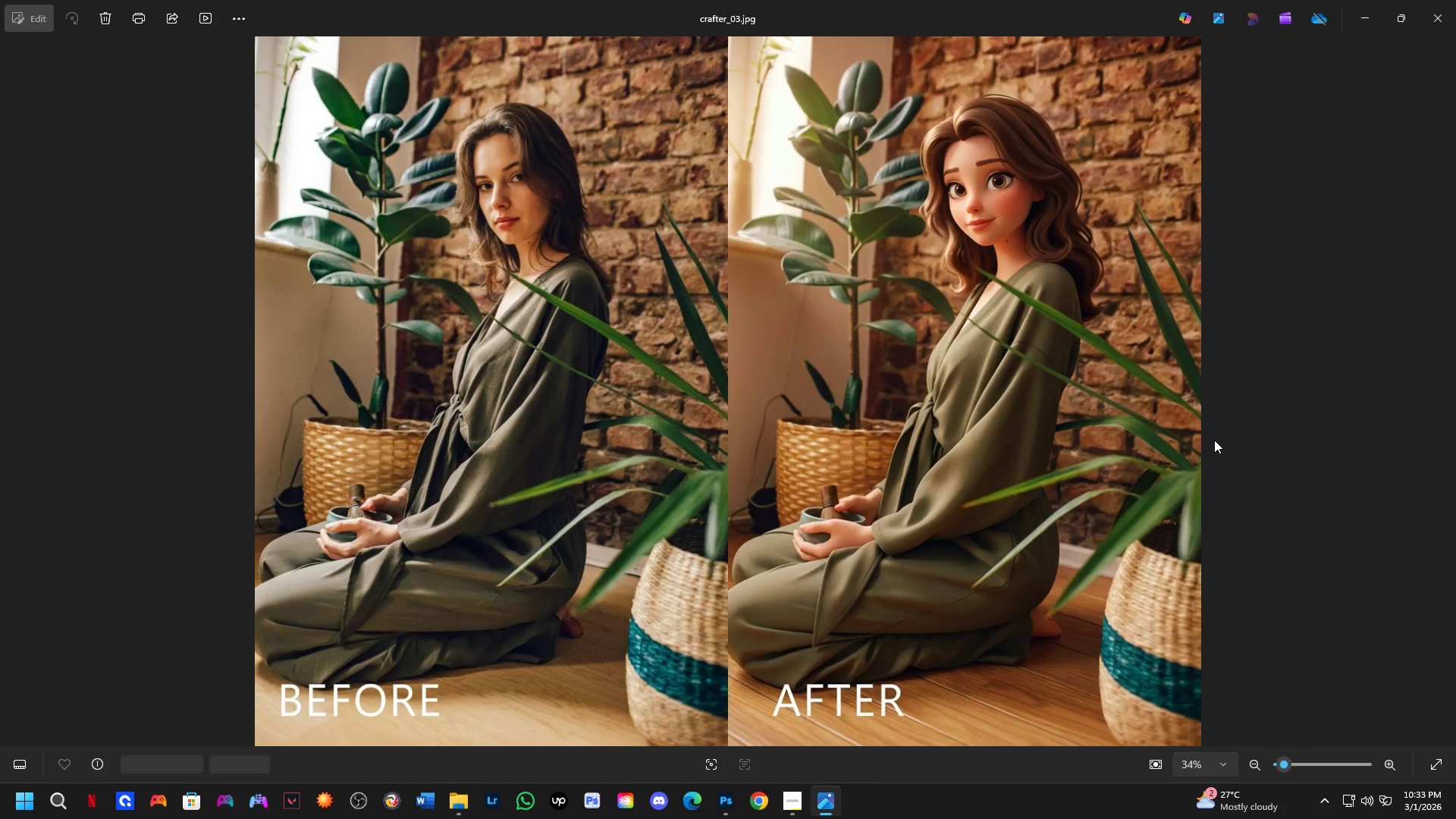 
key(ArrowLeft)
 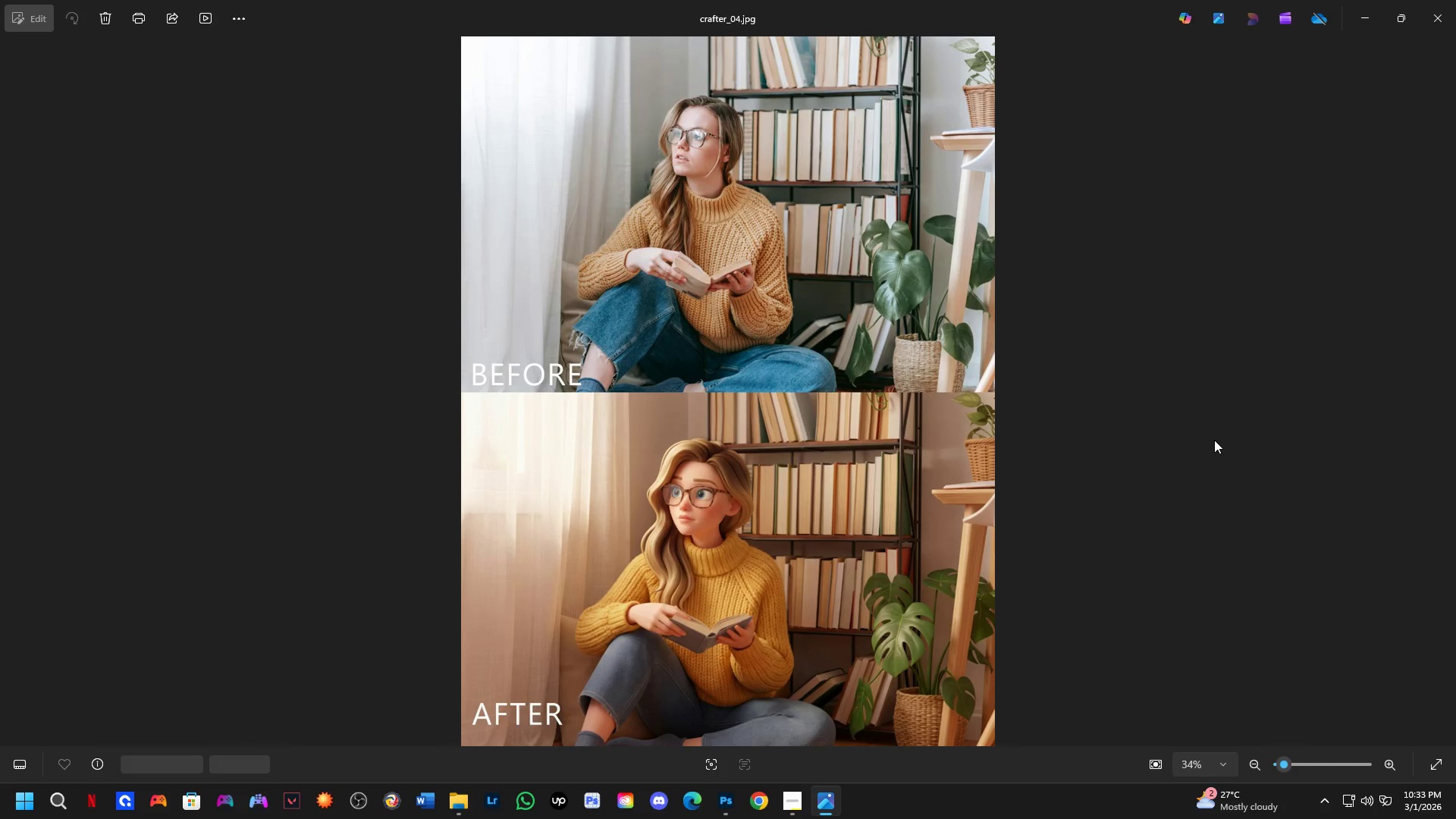 
key(ArrowLeft)
 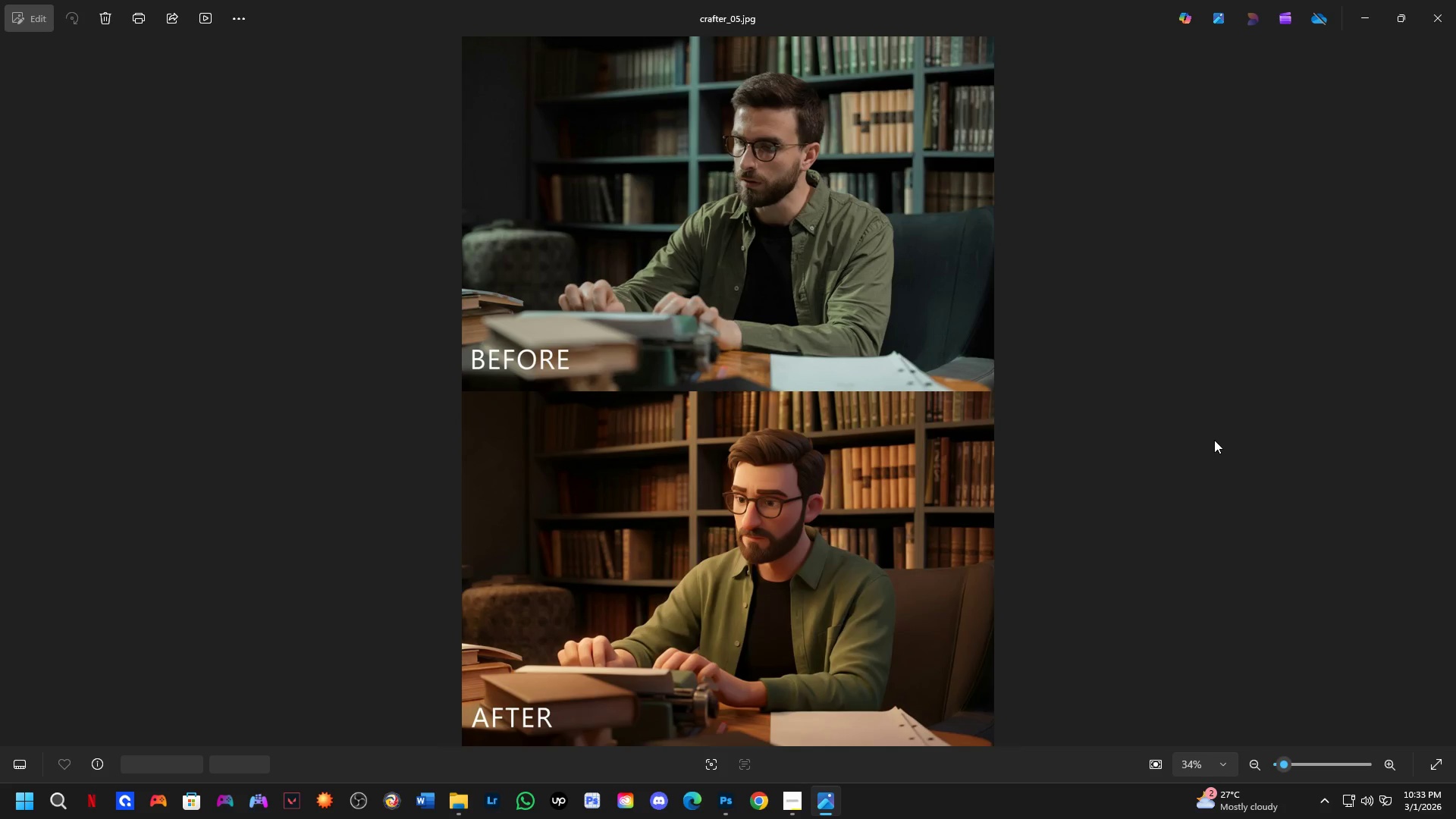 
key(ArrowLeft)
 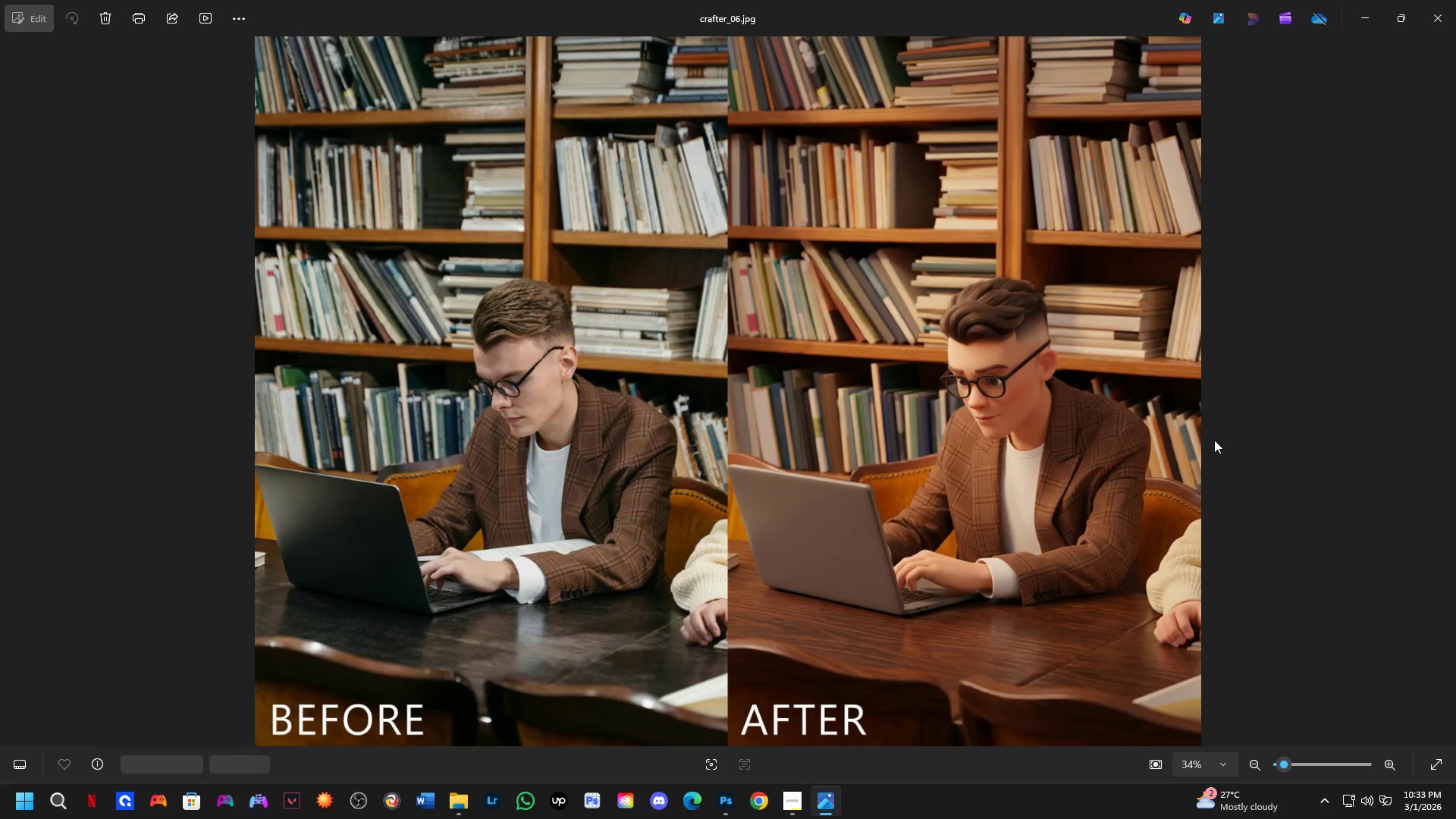 
key(ArrowLeft)
 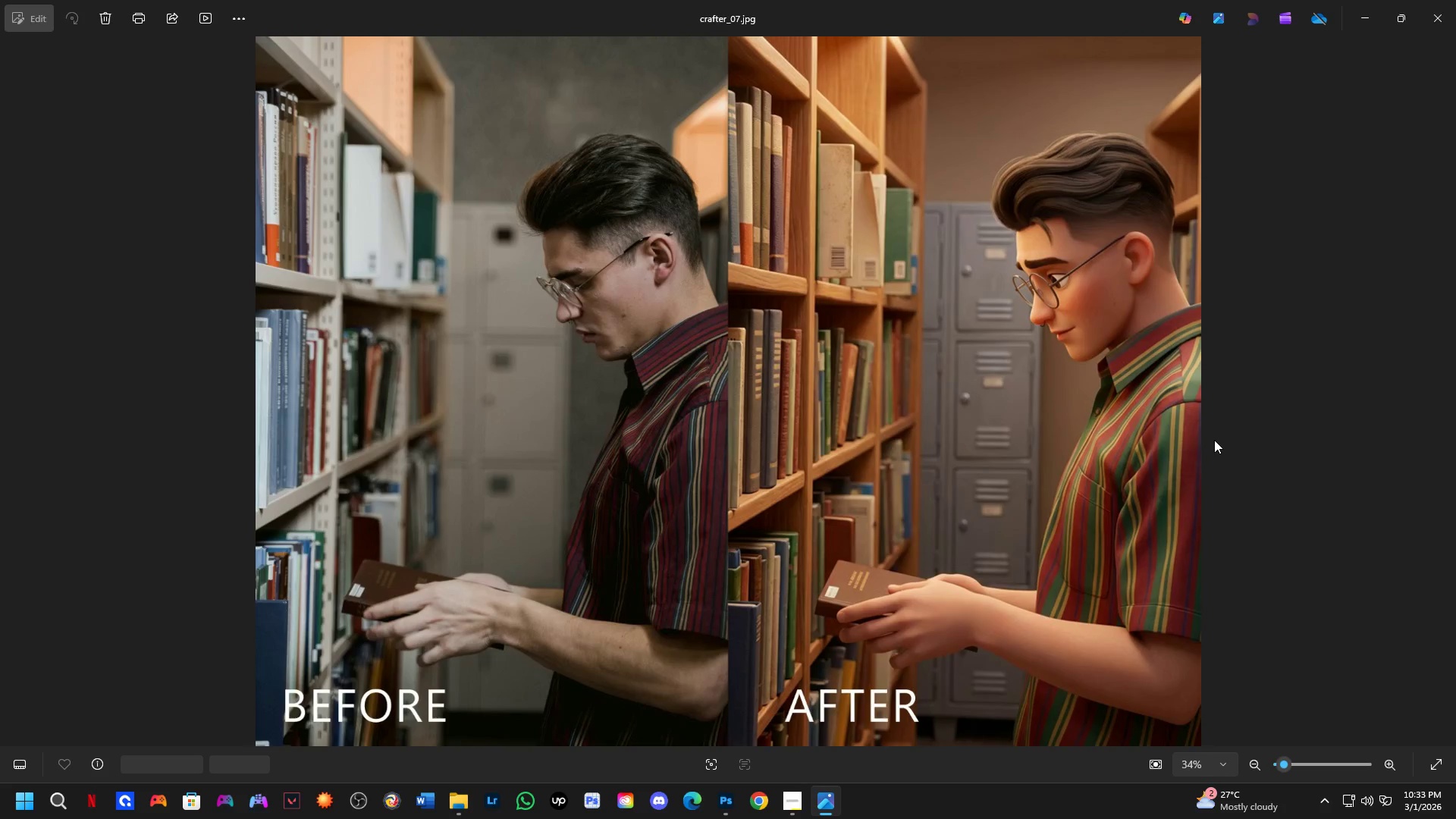 
key(ArrowLeft)
 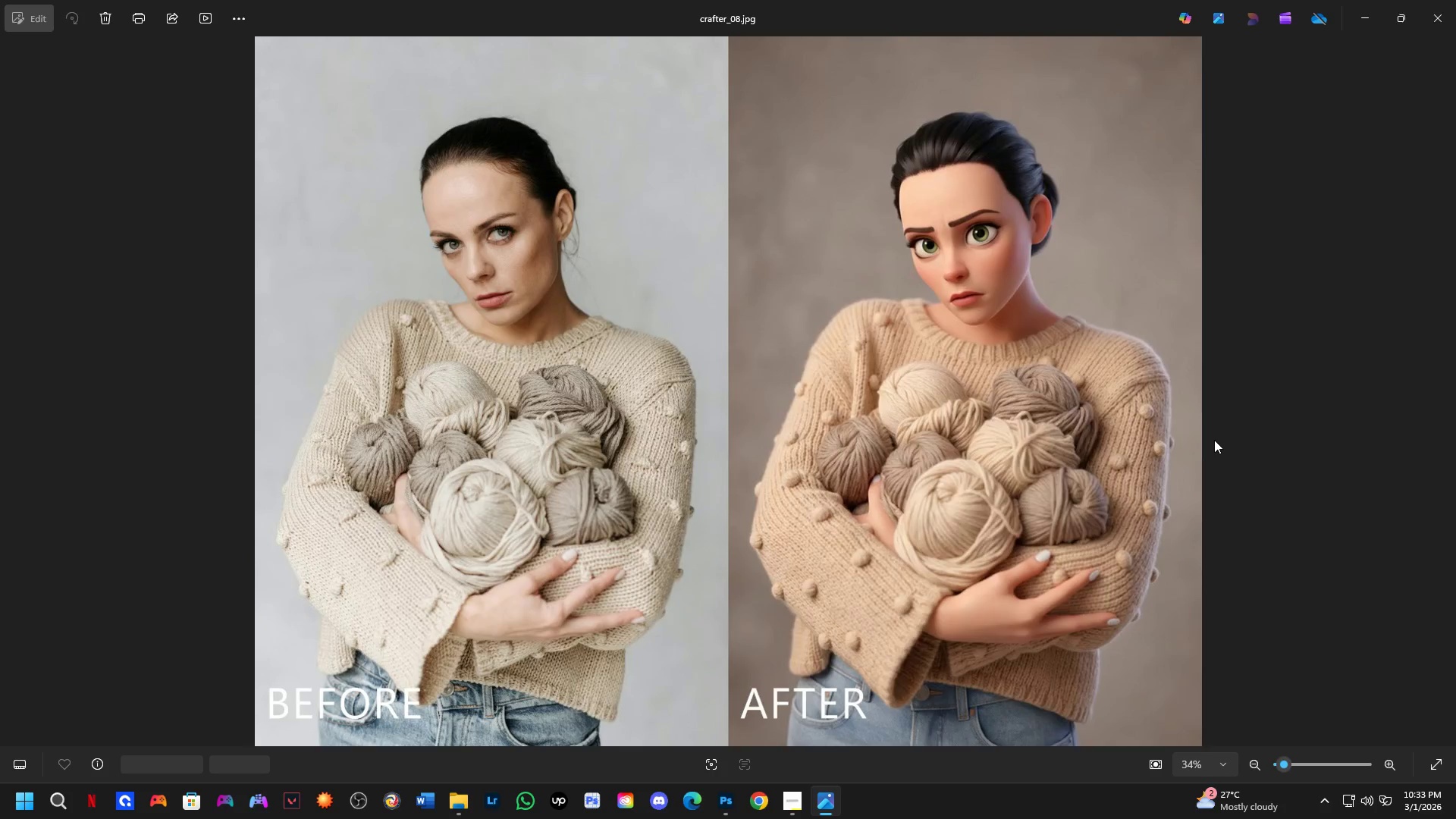 
key(ArrowLeft)
 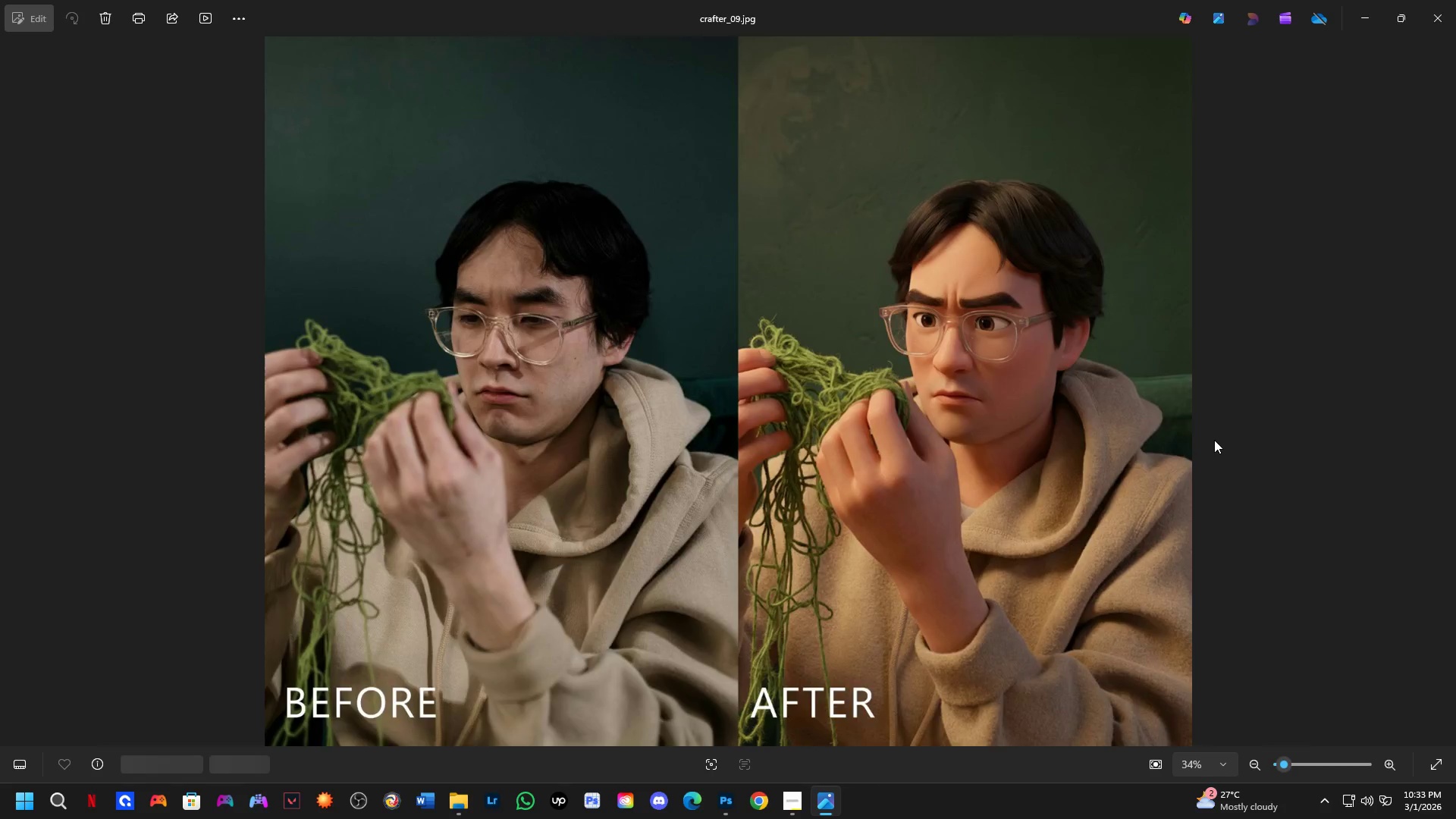 
key(ArrowLeft)
 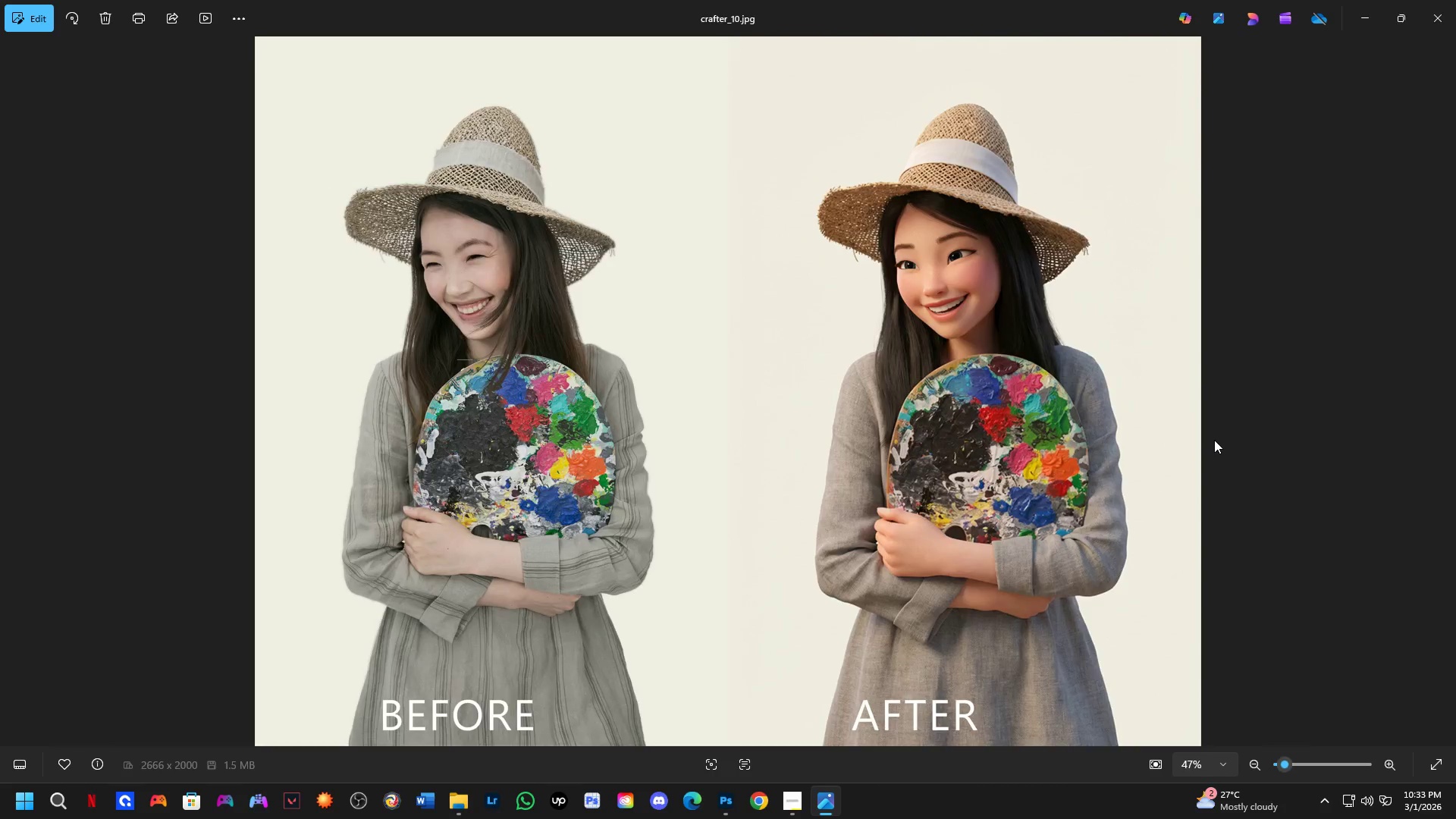 
key(ArrowLeft)
 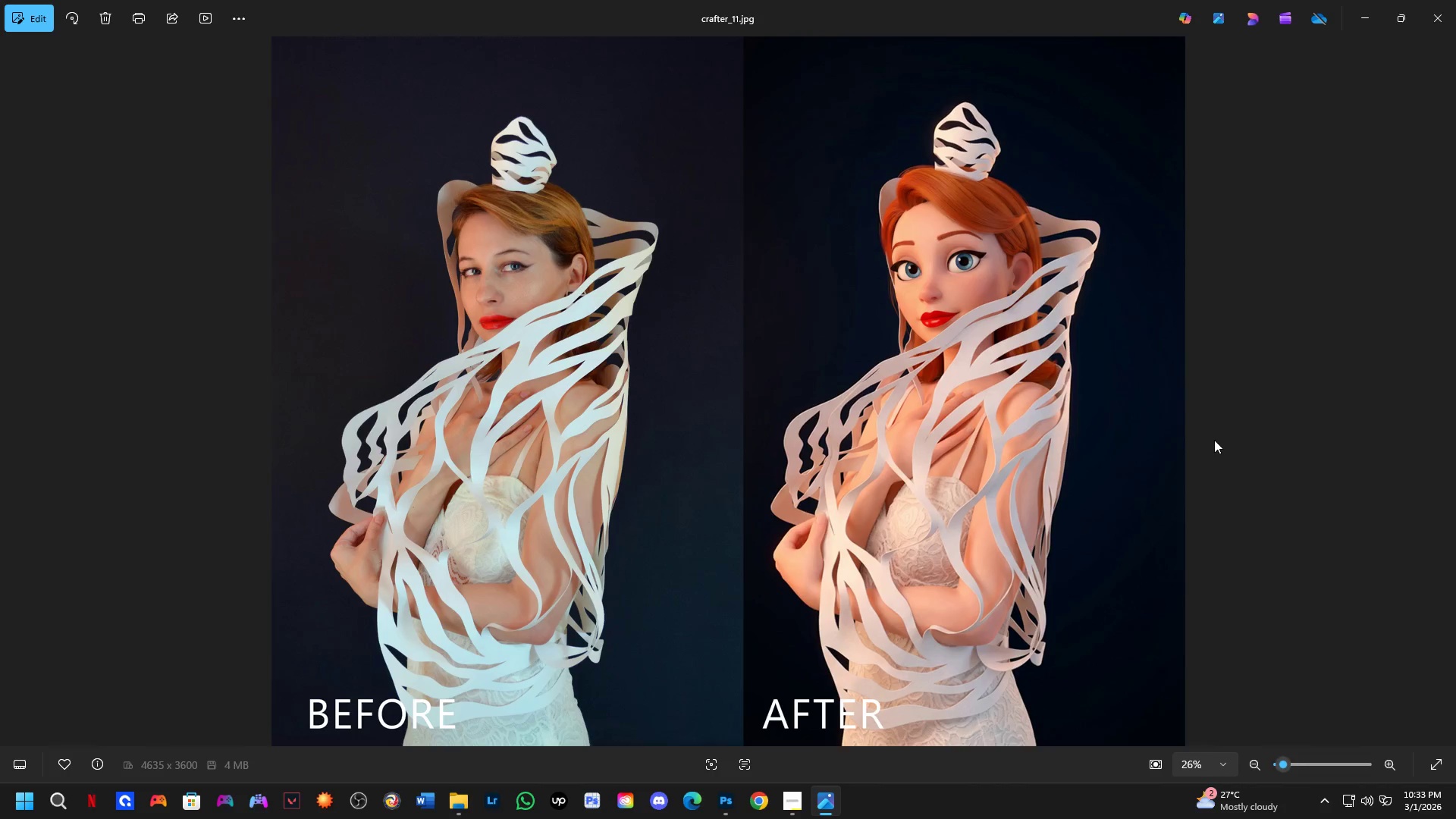 
key(ArrowLeft)
 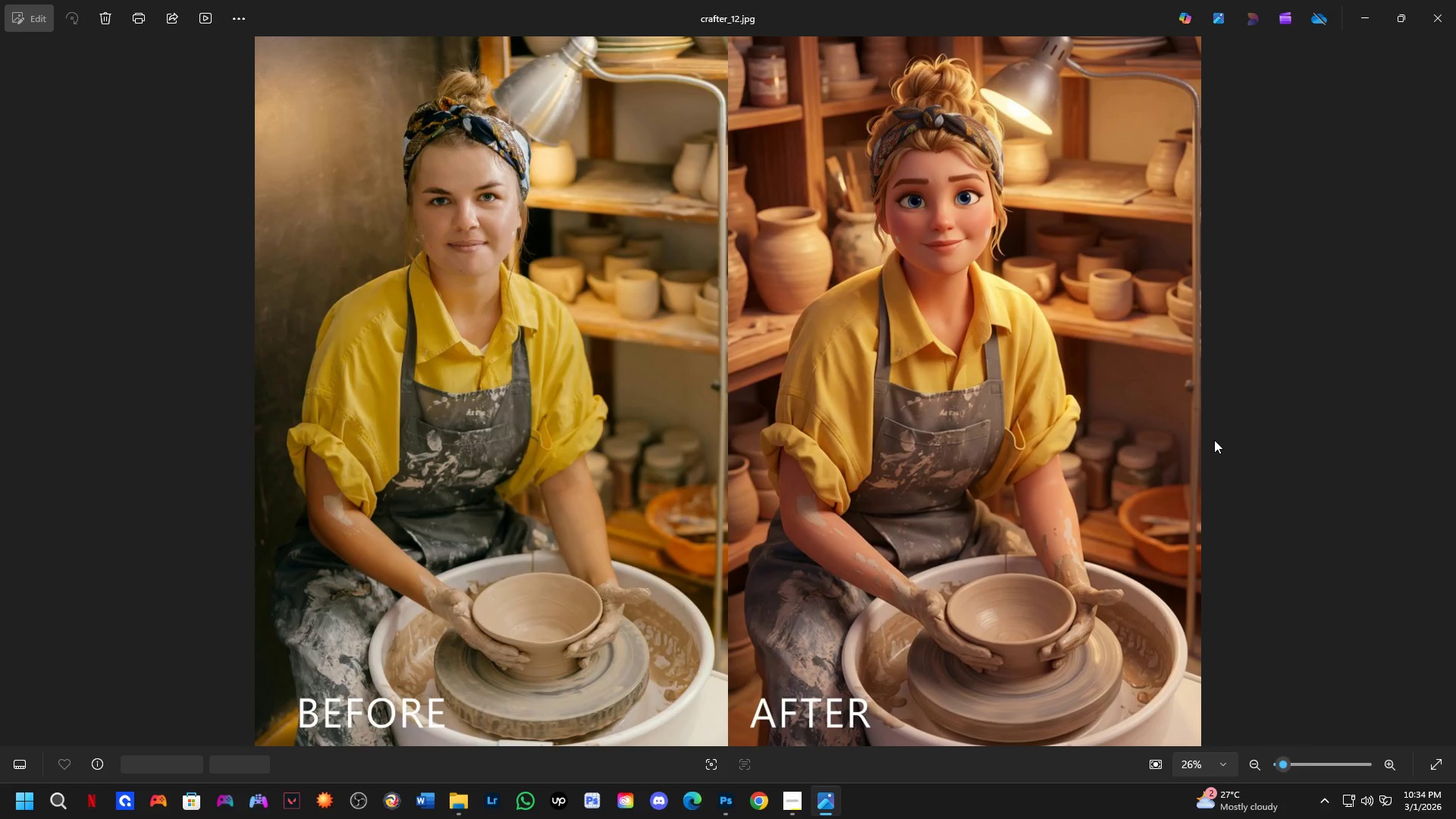 
key(ArrowLeft)
 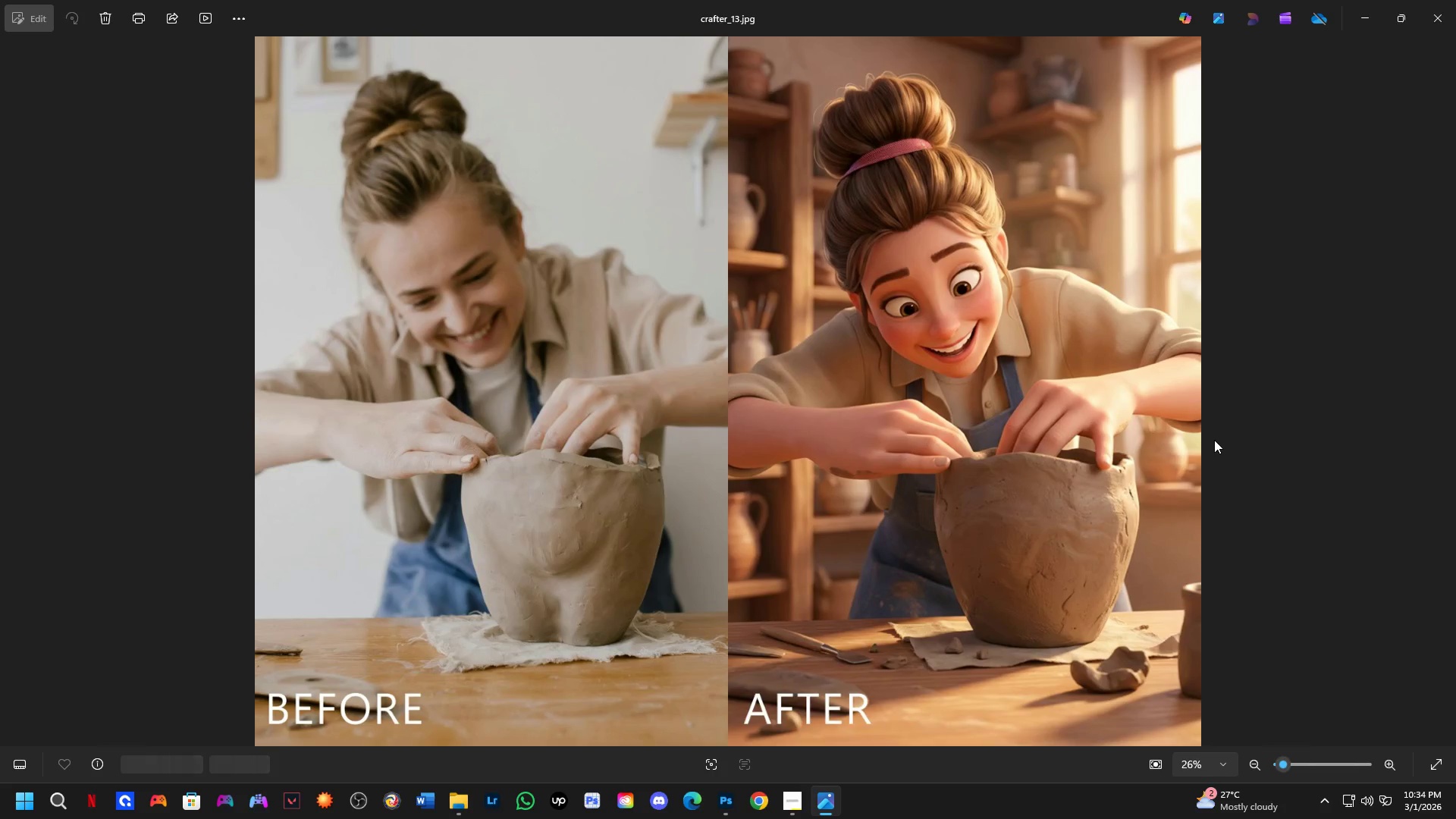 
key(ArrowLeft)
 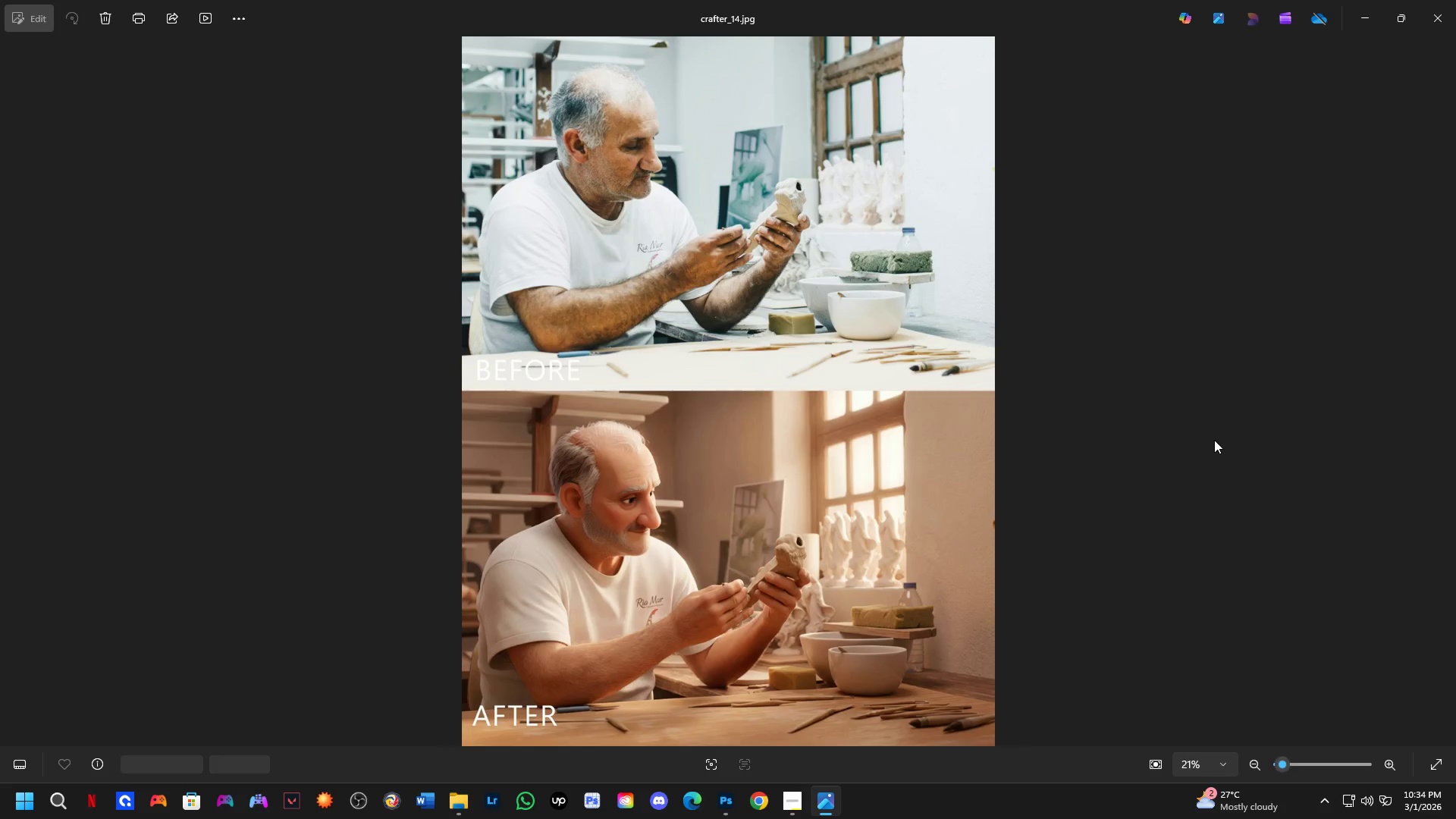 
key(ArrowLeft)
 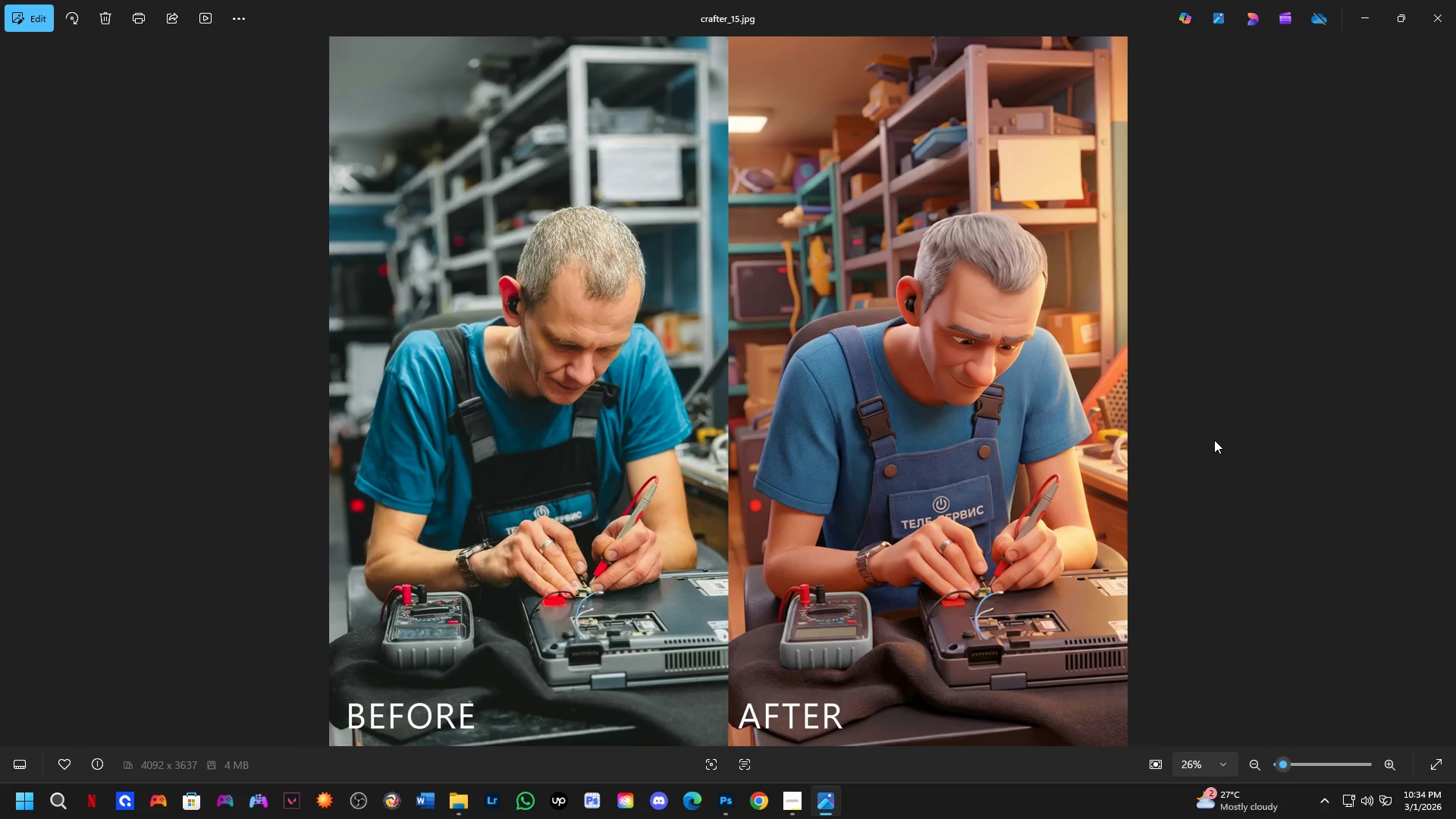 
key(ArrowLeft)
 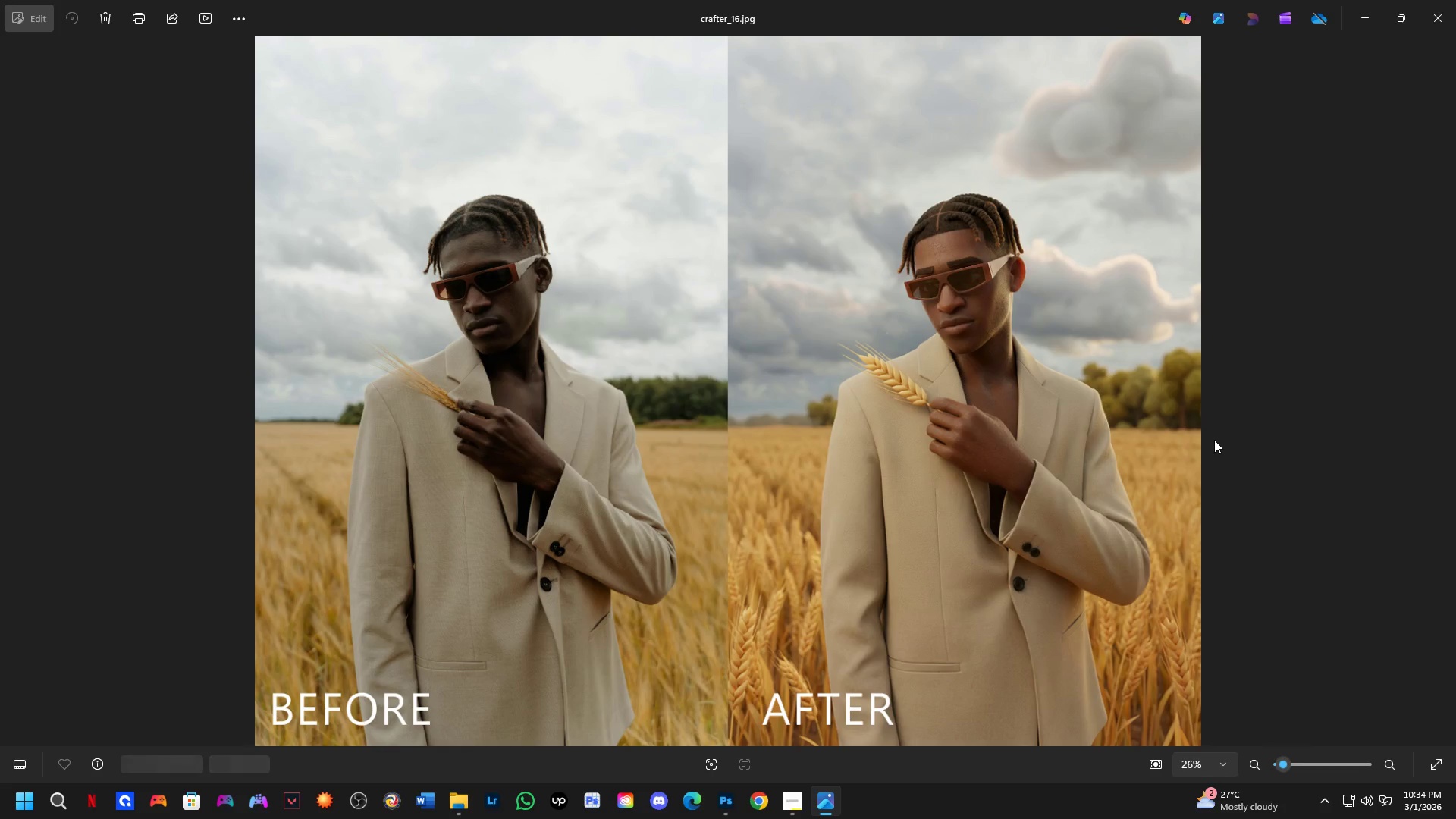 
key(ArrowLeft)
 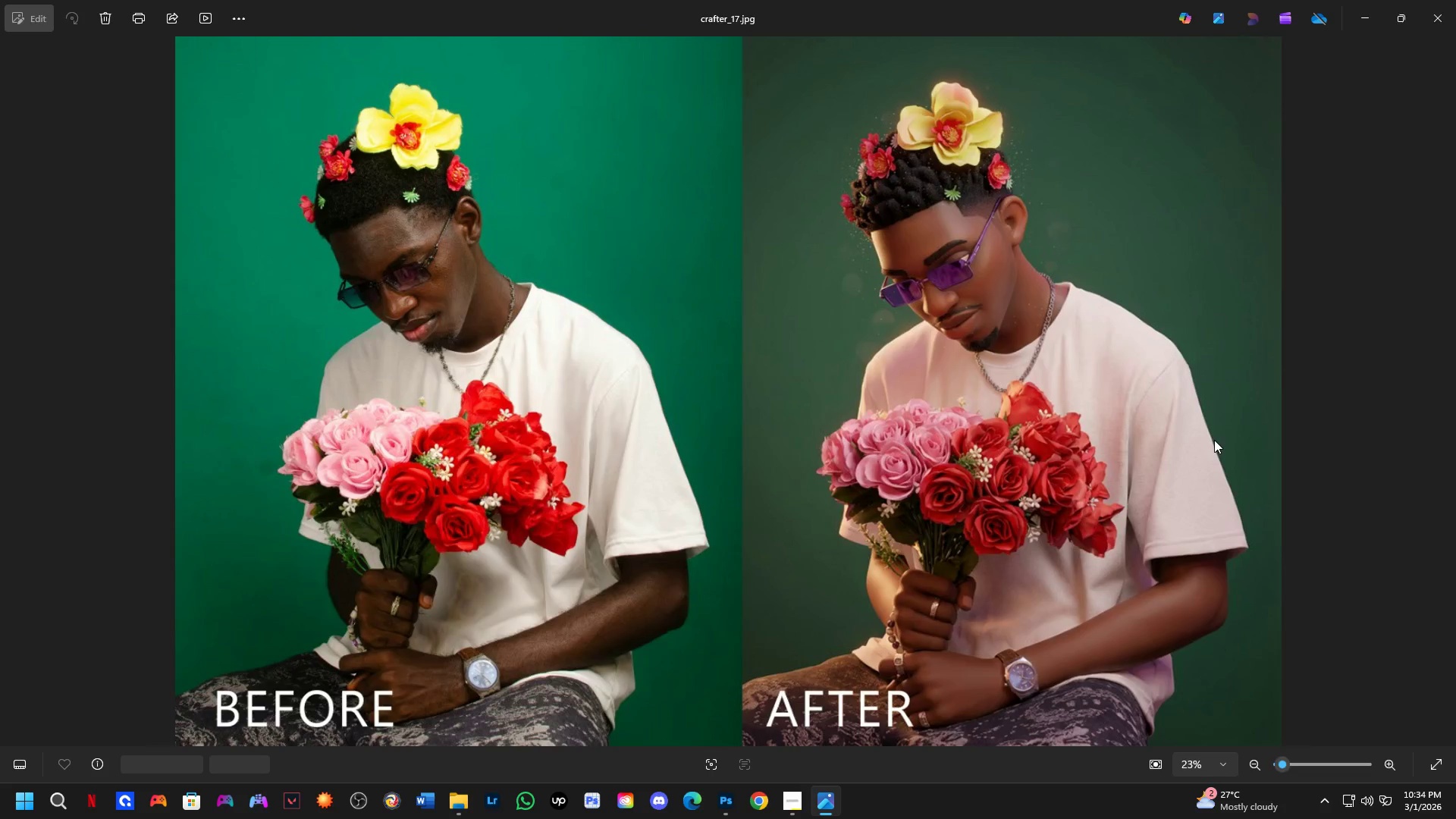 
key(ArrowLeft)
 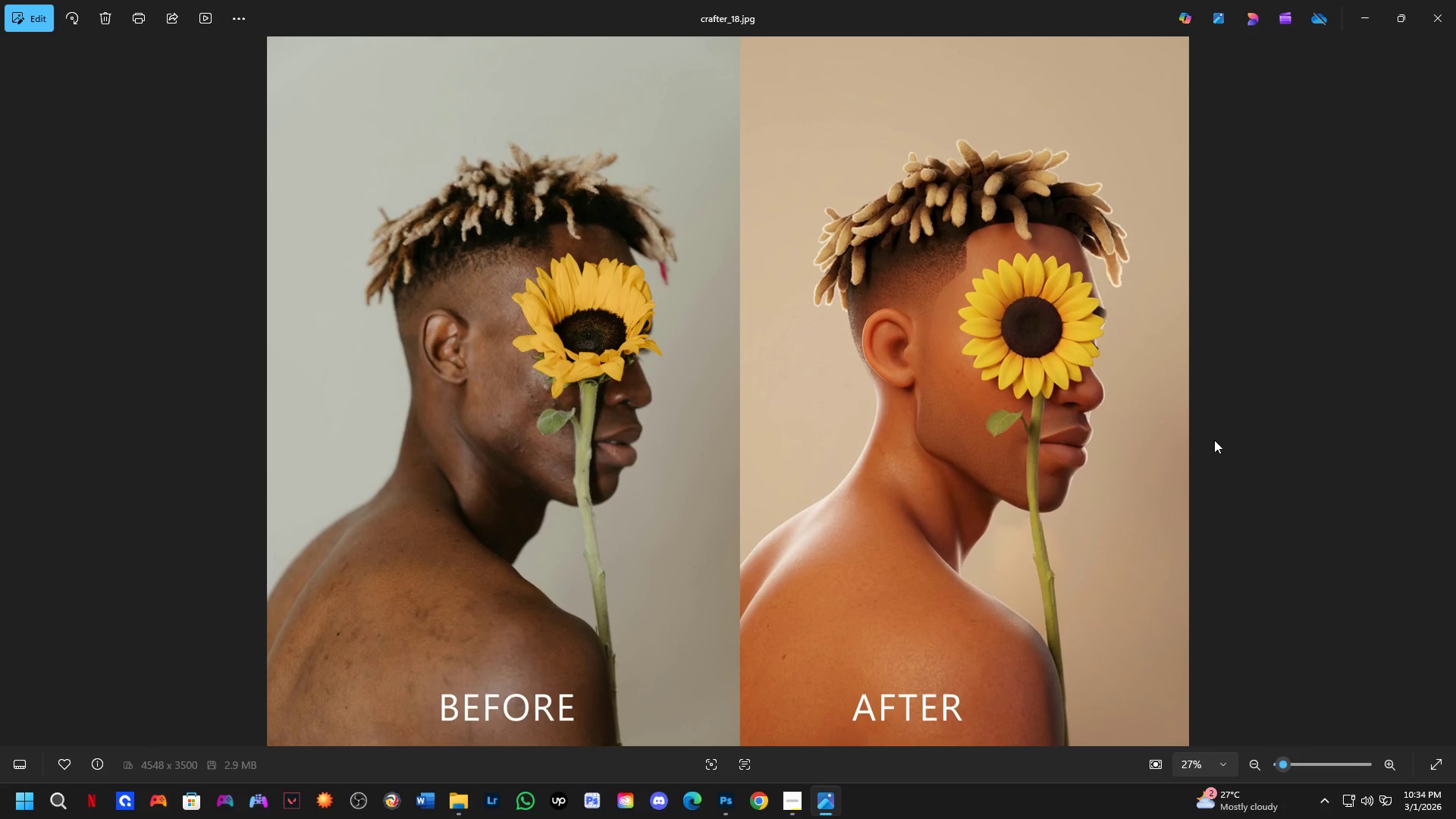 
key(ArrowLeft)
 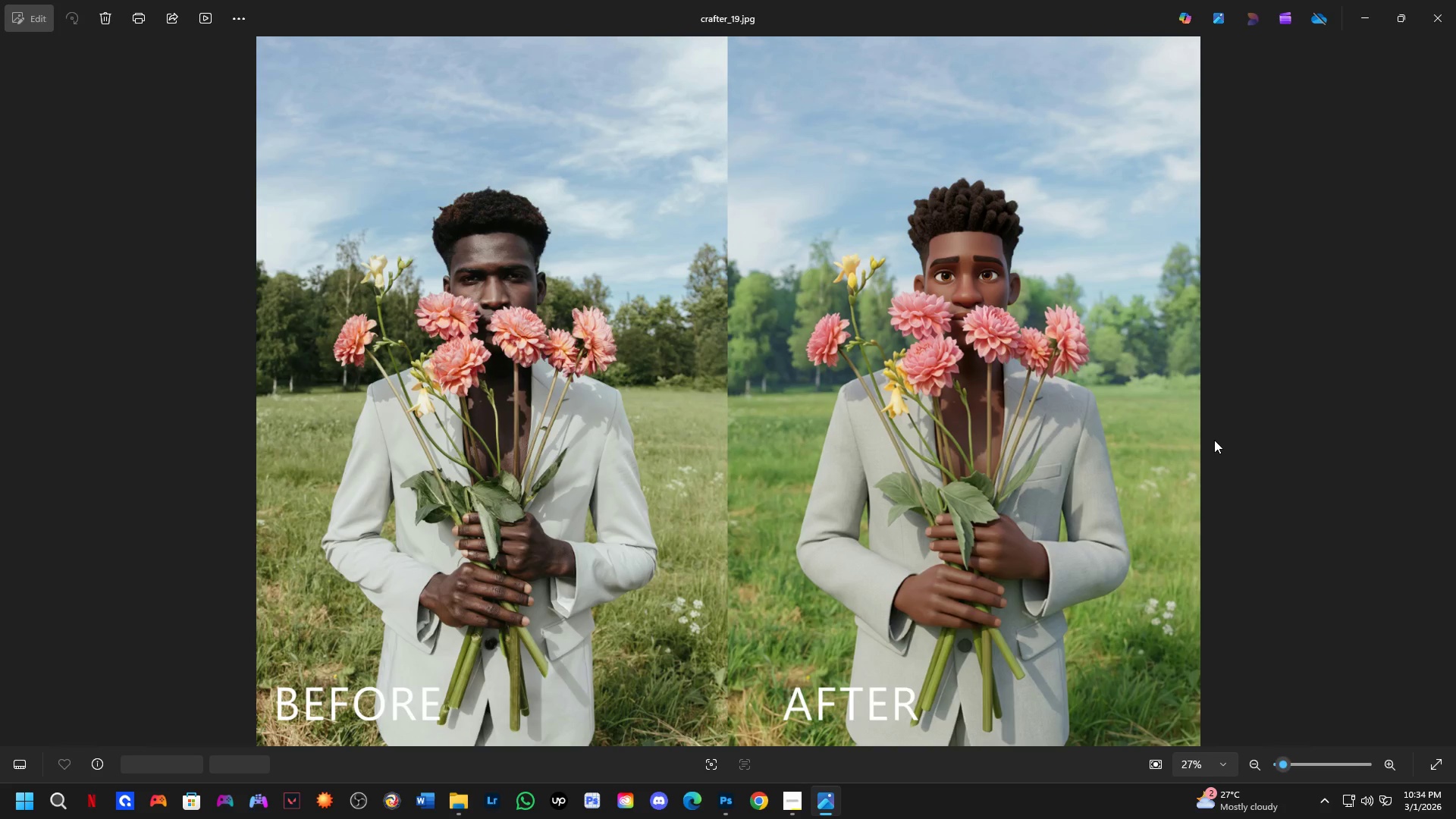 
key(ArrowLeft)
 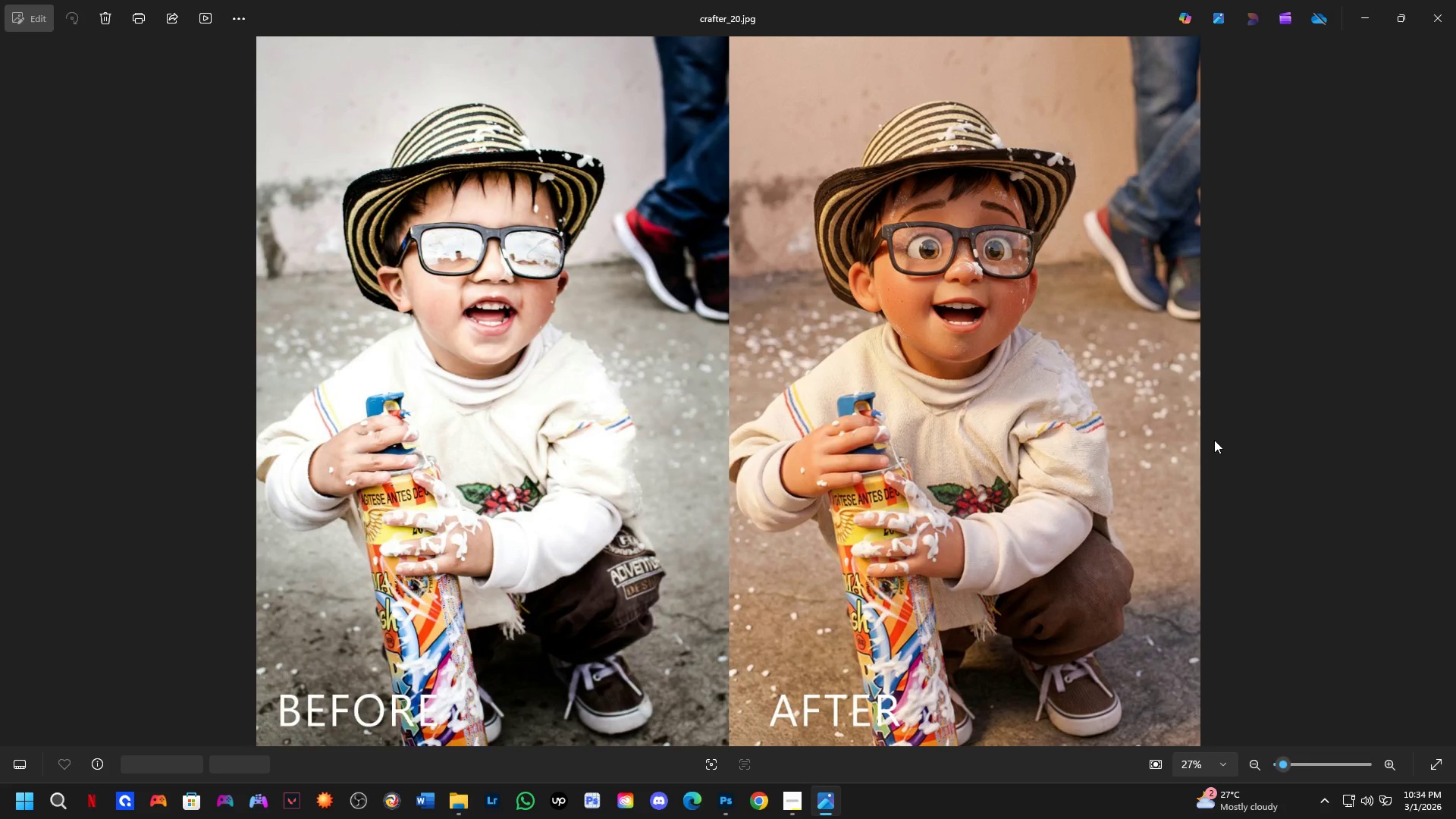 
key(ArrowLeft)
 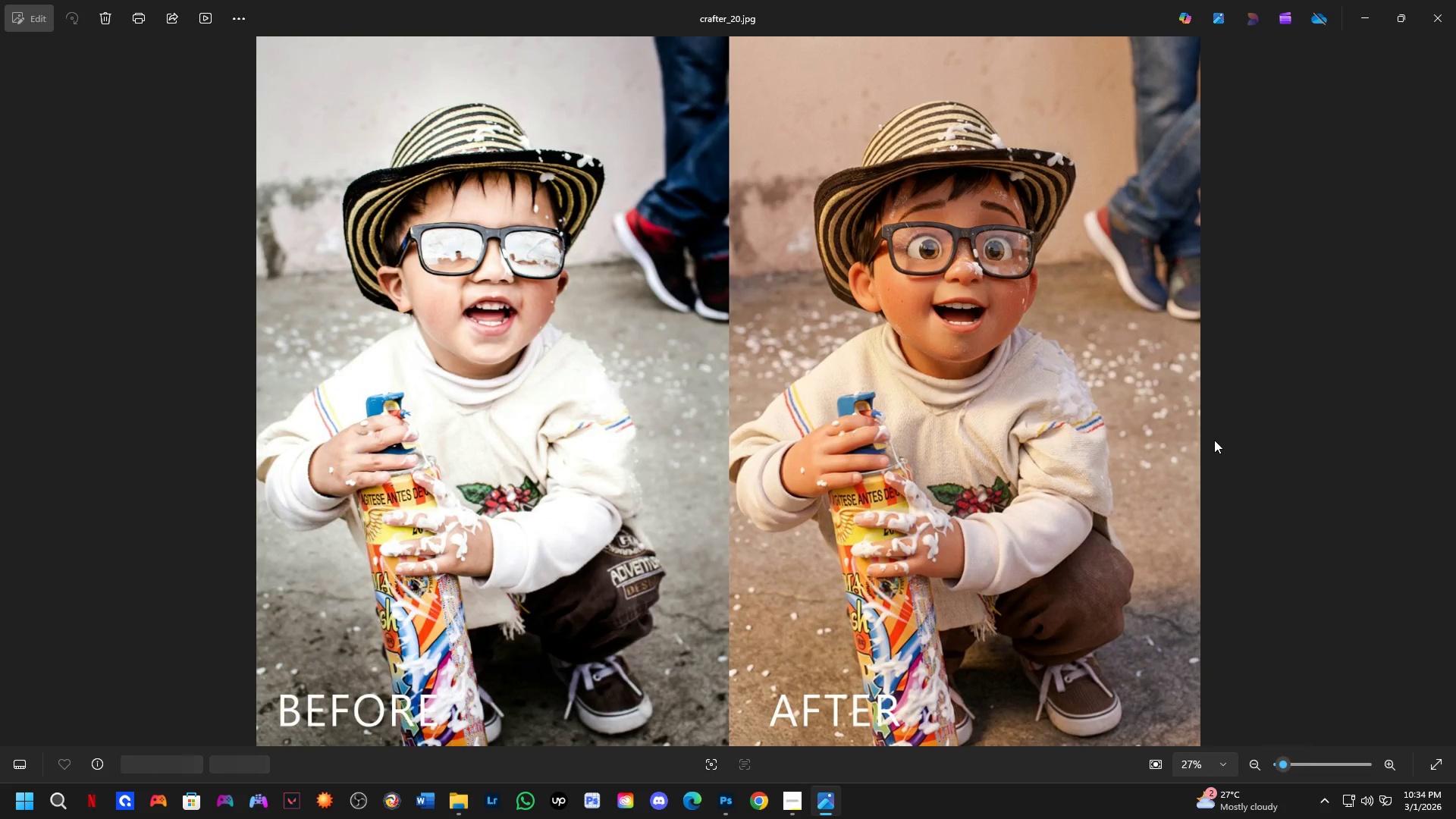 
key(ArrowLeft)
 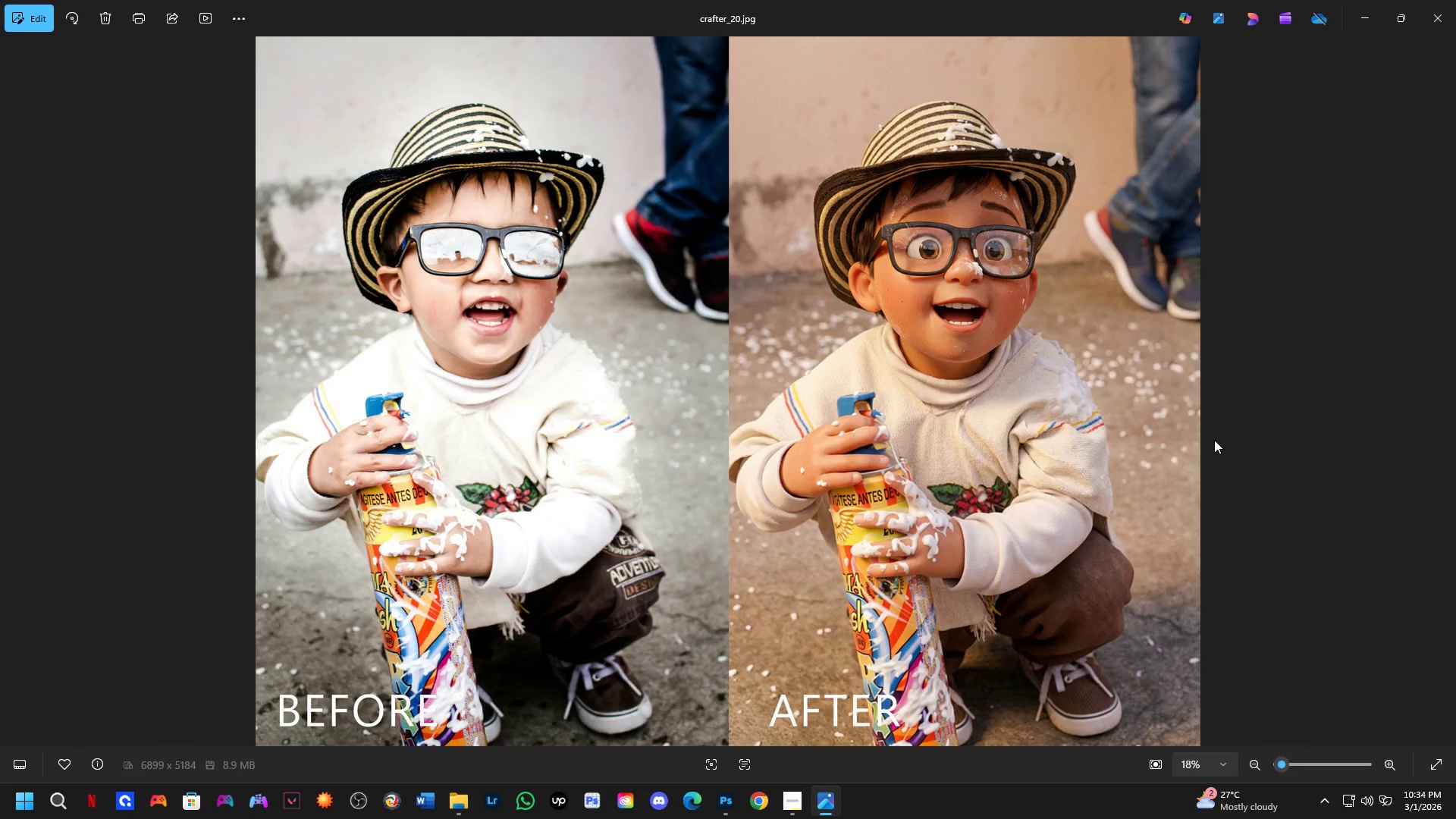 
key(Escape)
 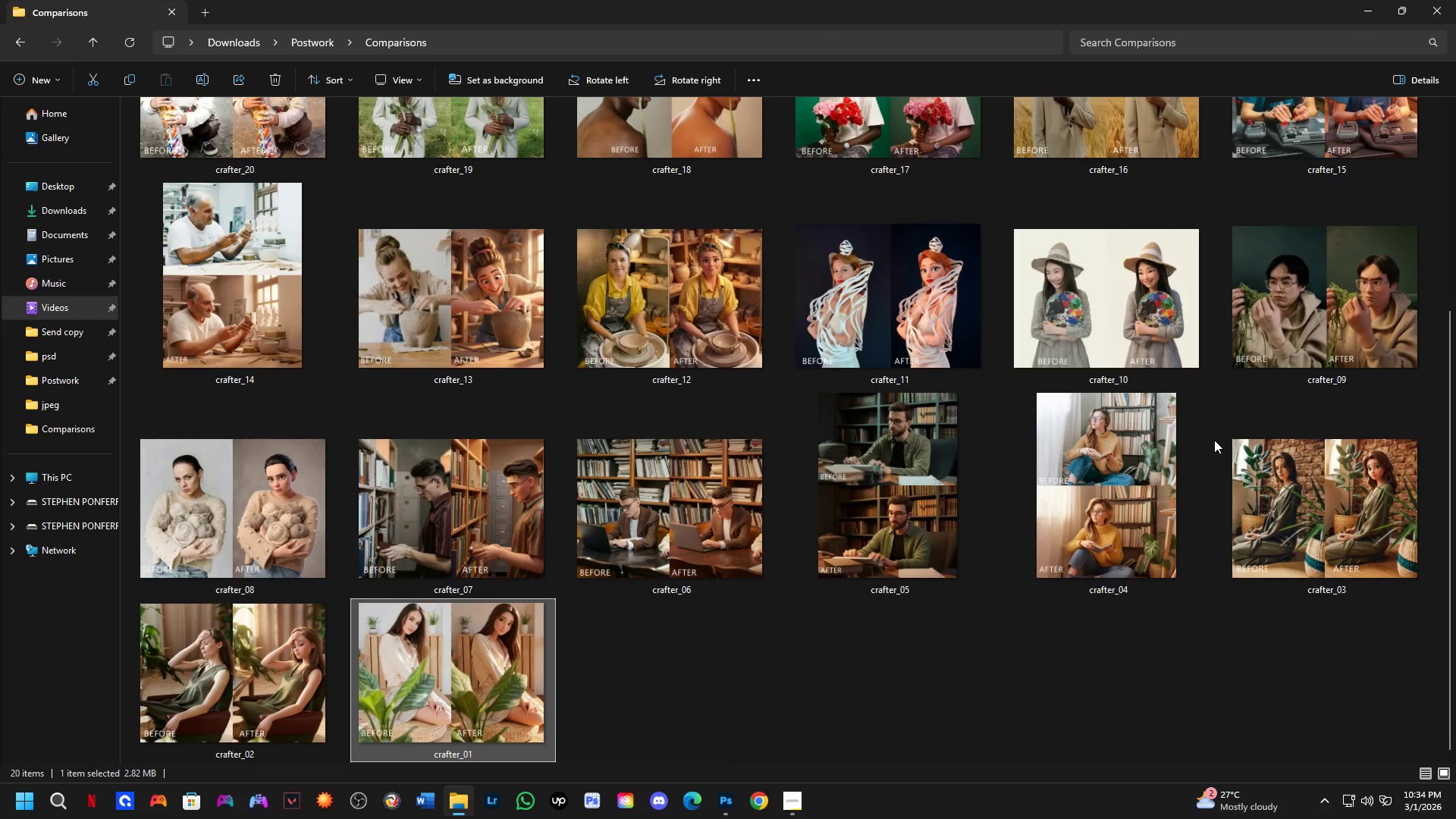 
key(Tab)
 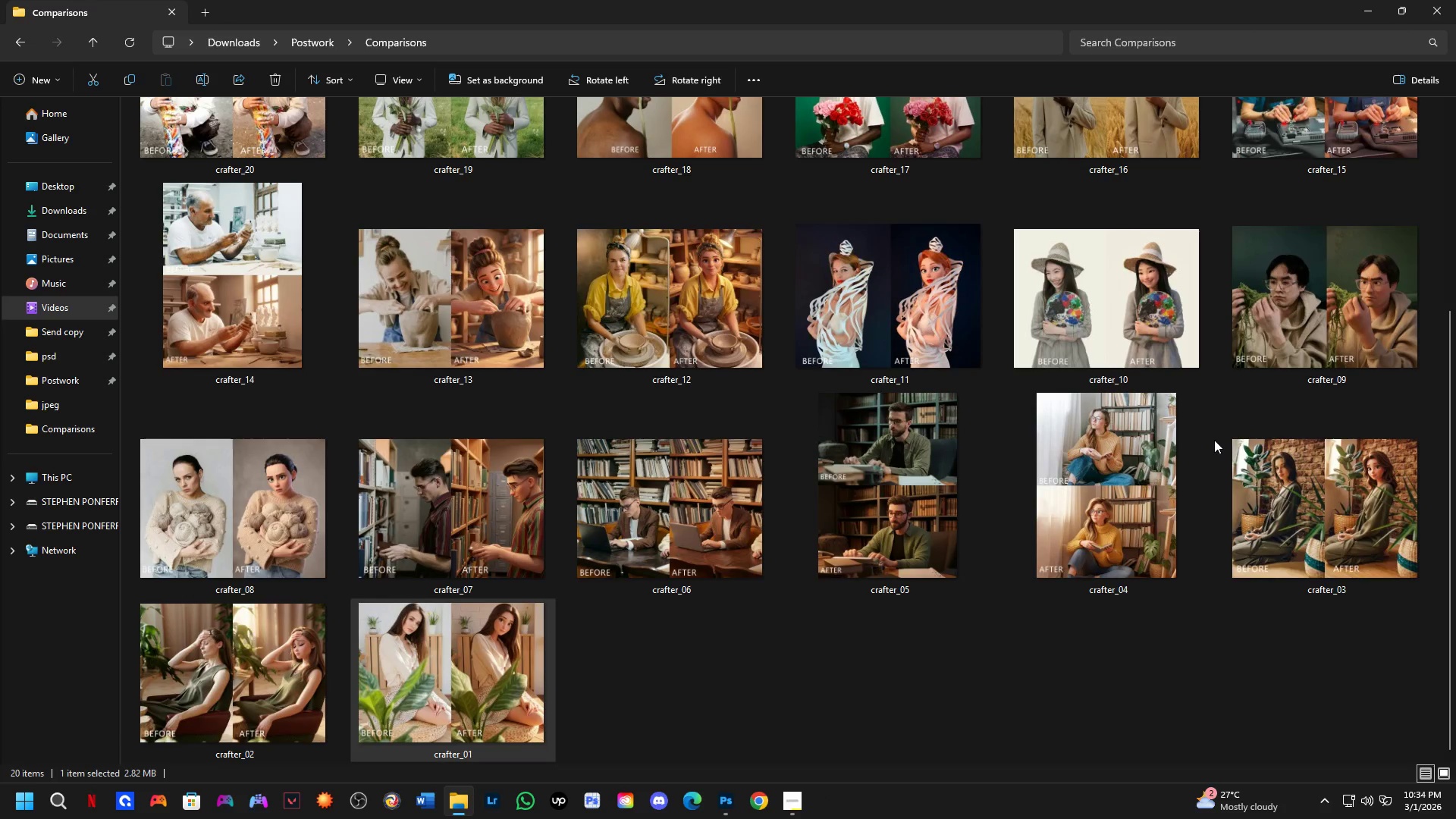 